 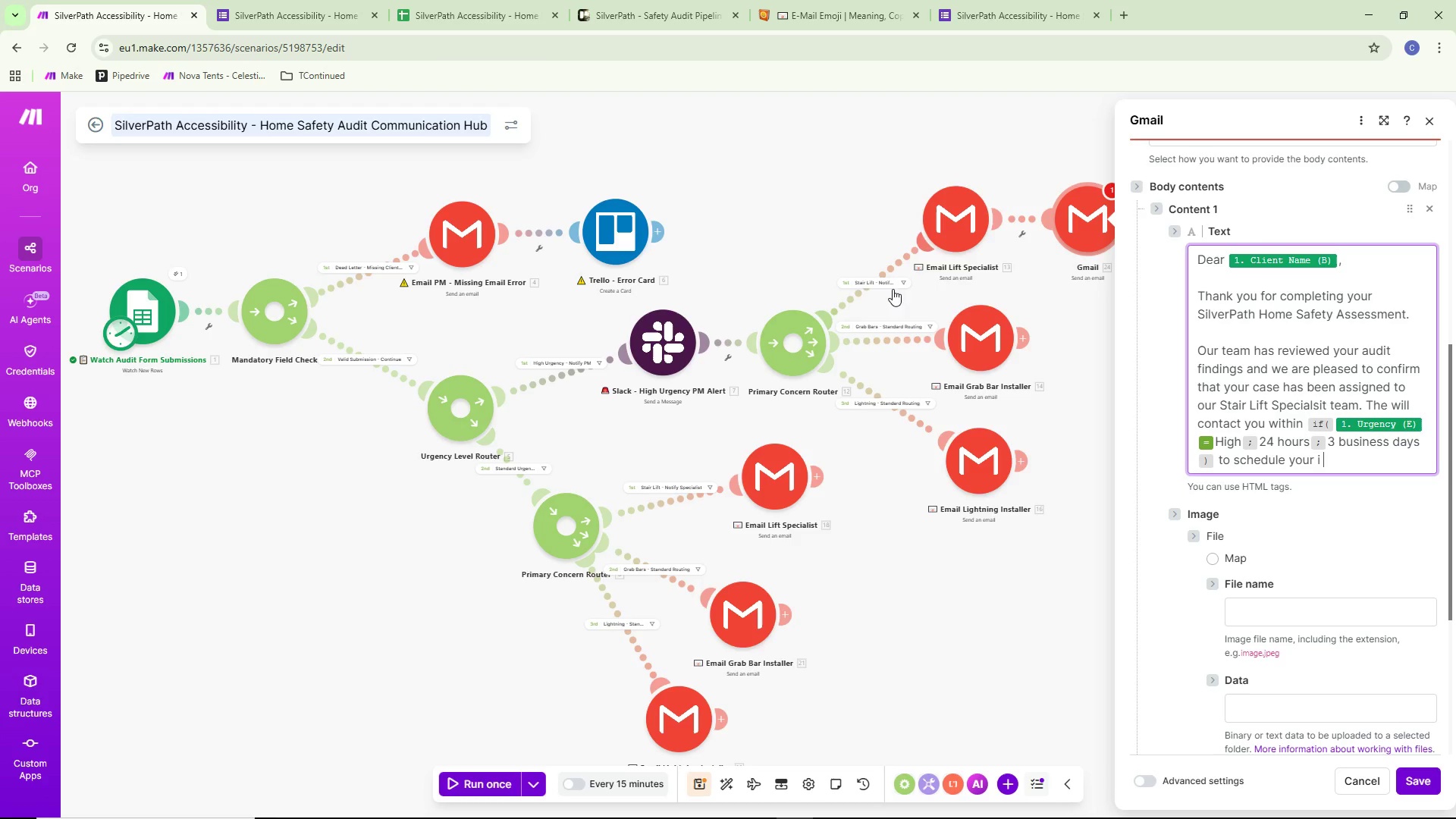 
left_click([1363, 459])
 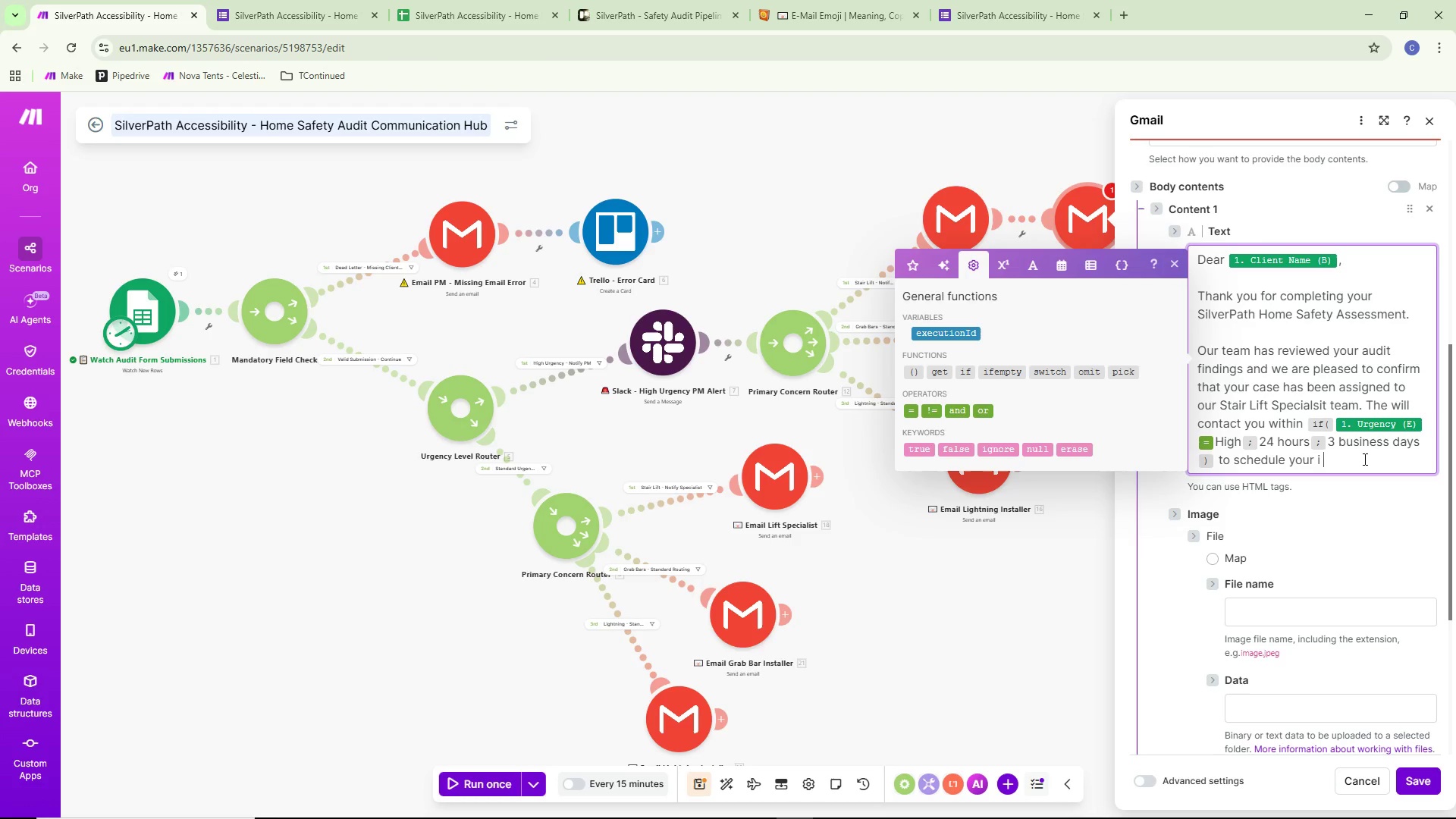 
key(Backspace)
type(s)
key(Backspace)
type(nstallation)
 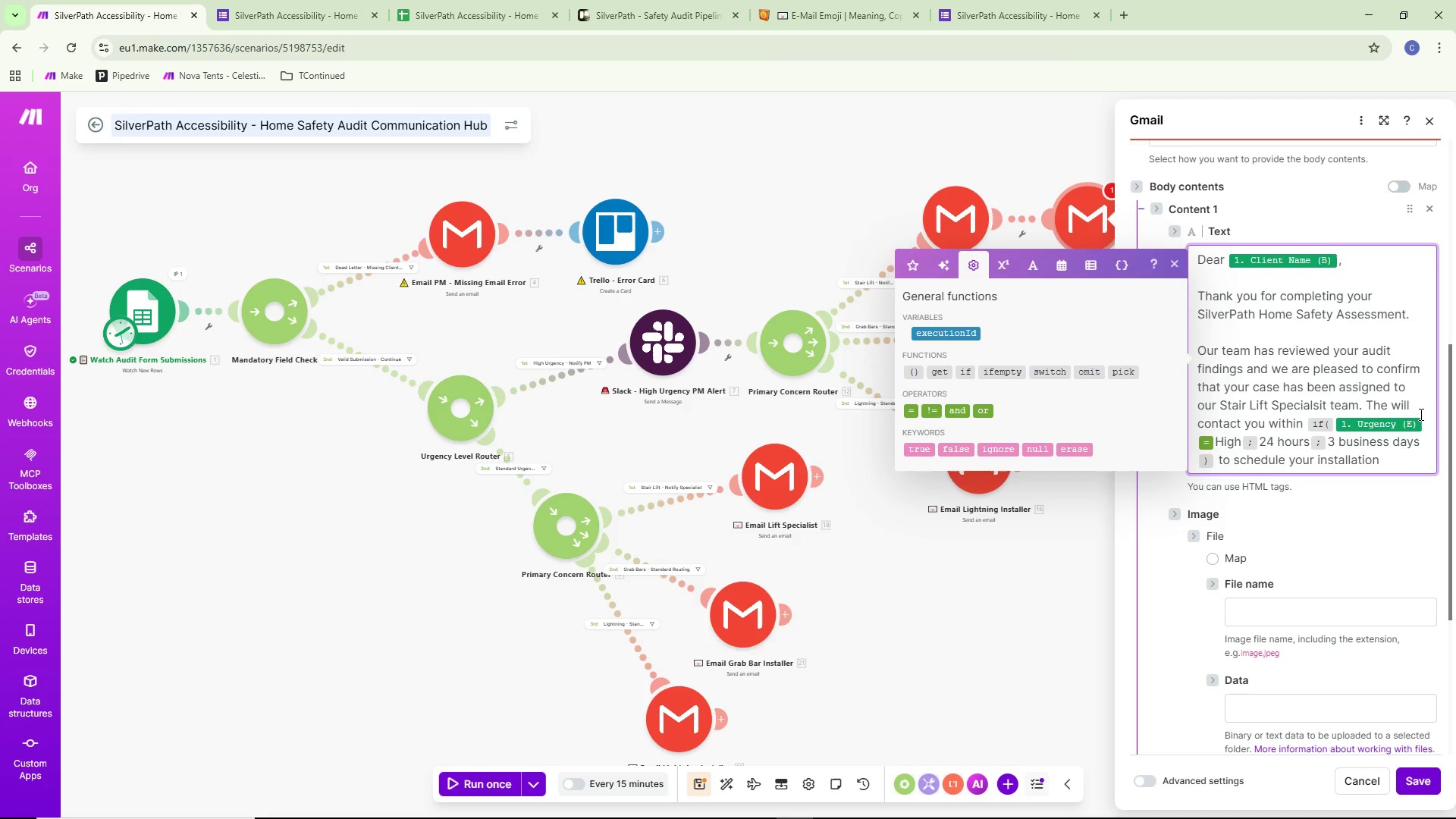 
wait(18.41)
 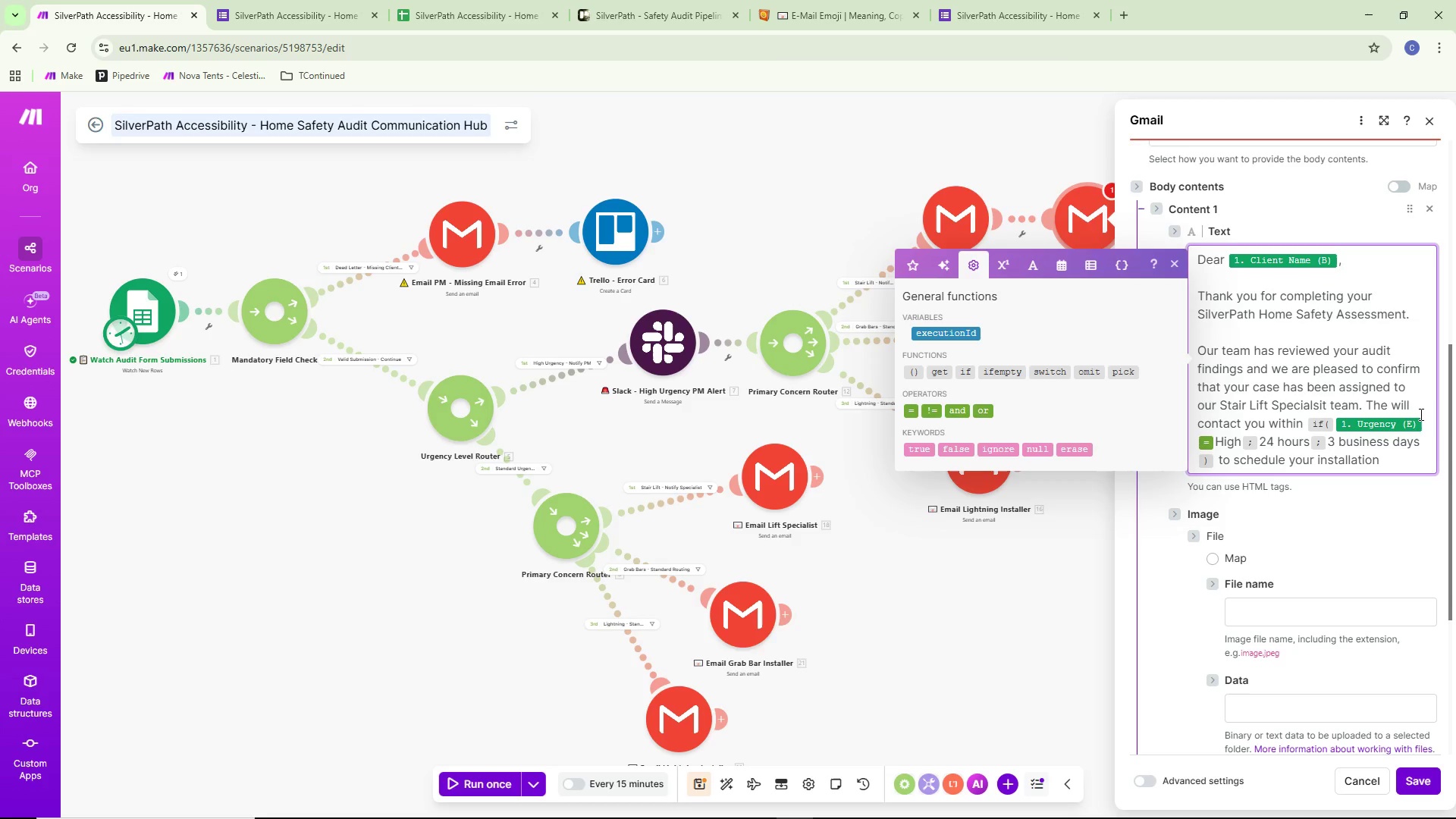 
type( assessment.)
 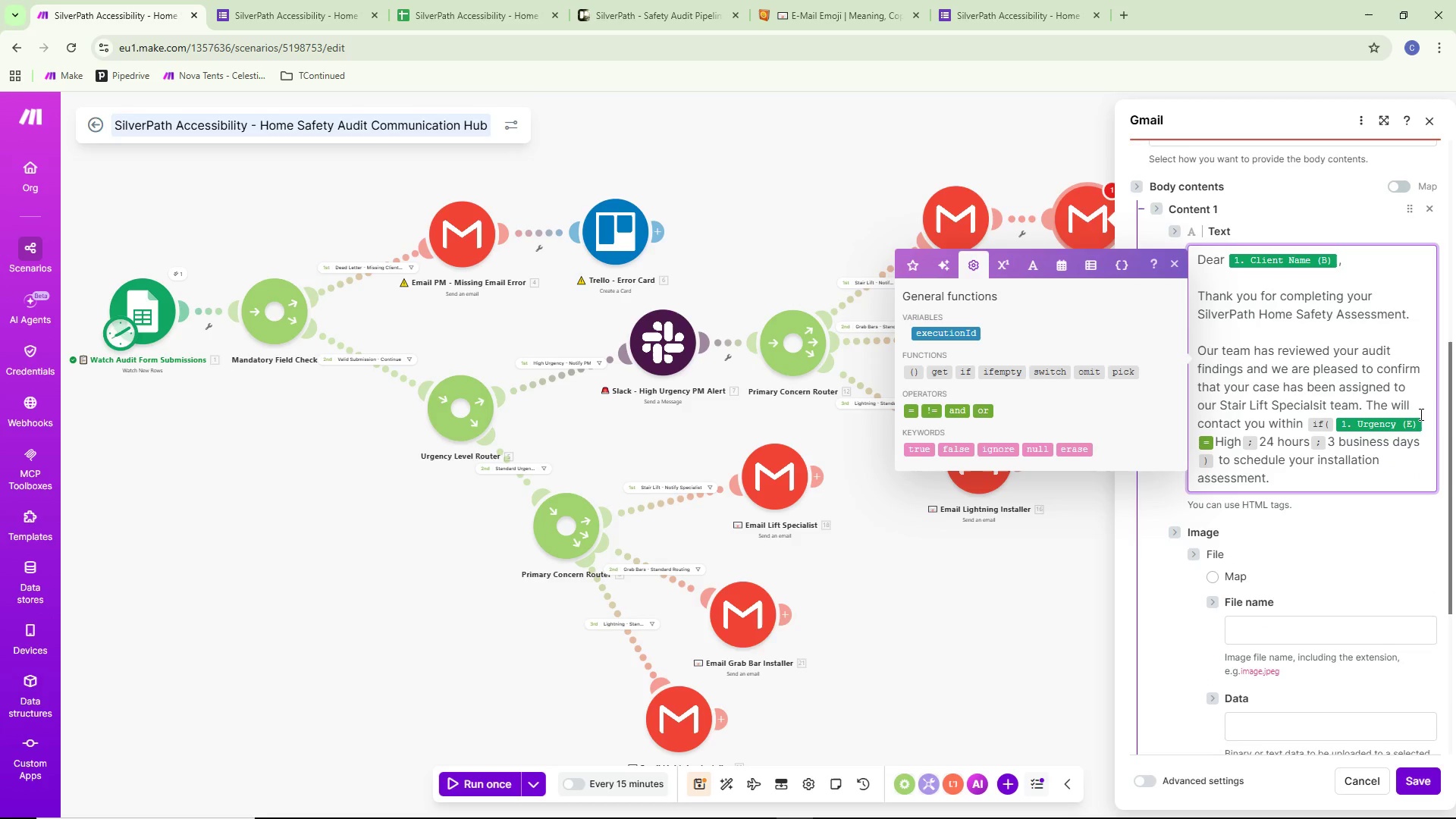 
key(Enter)
 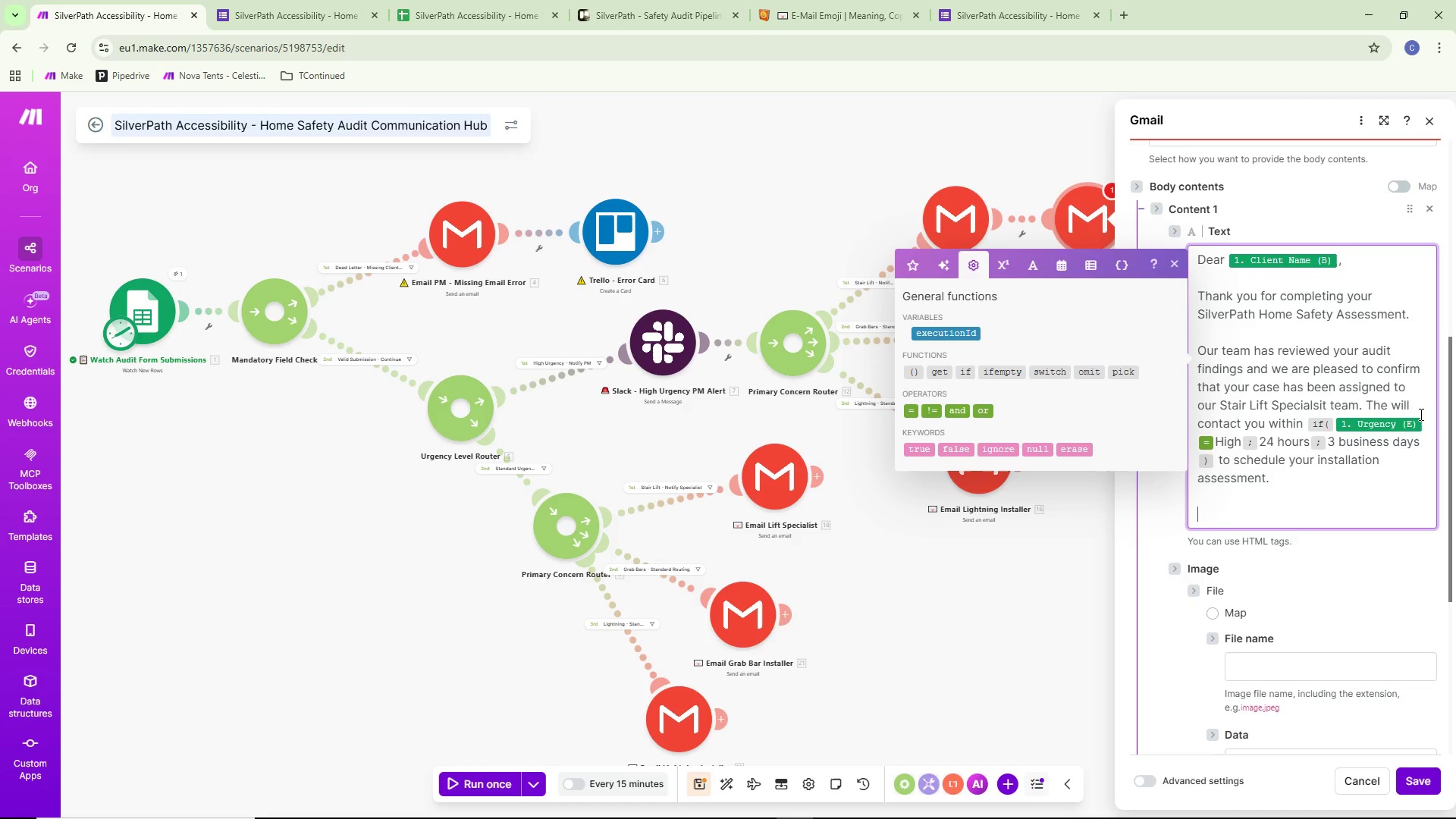 
key(Enter)
 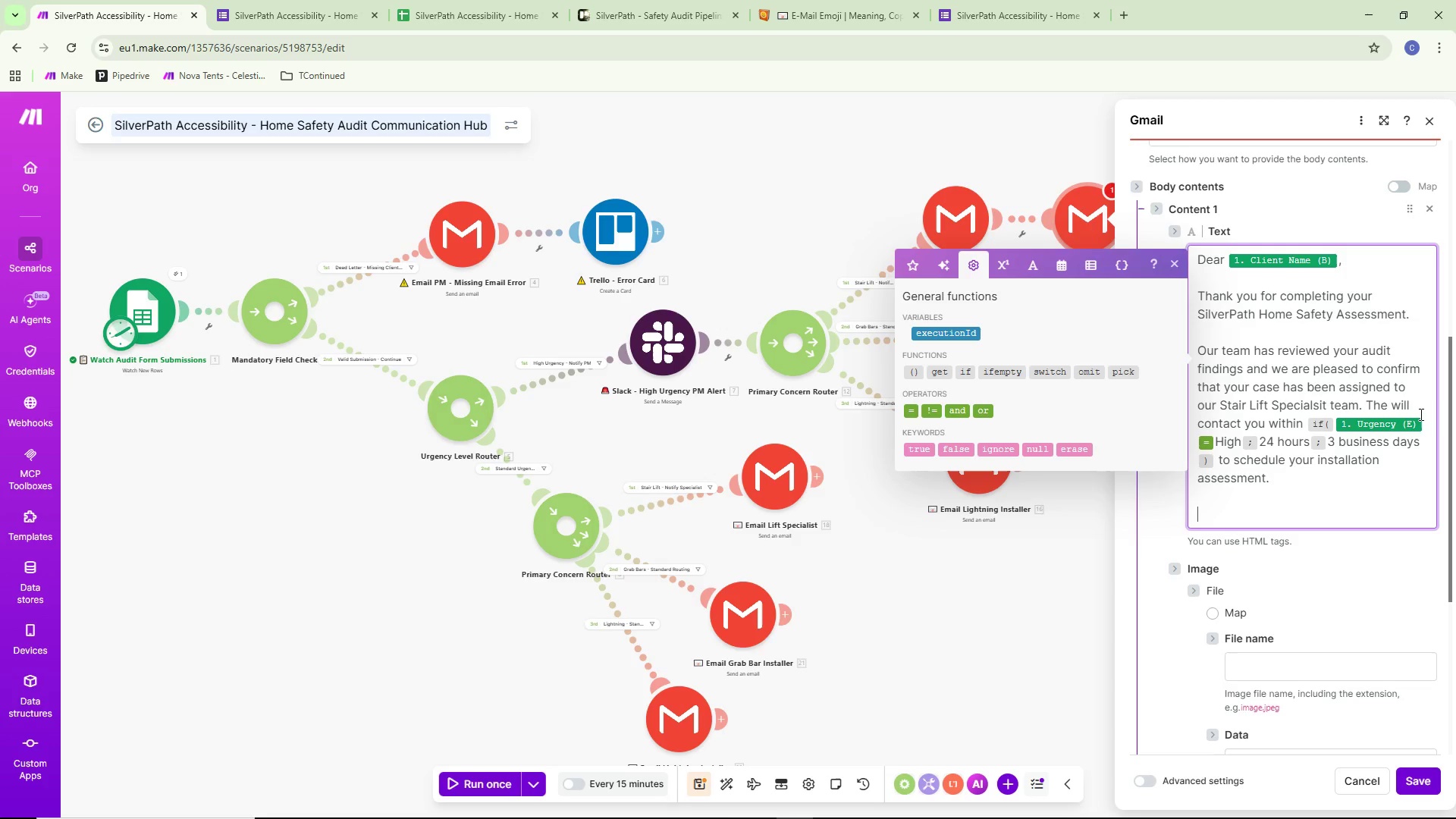 
type(YOUR ASSESSMENT SUMMARY:)
 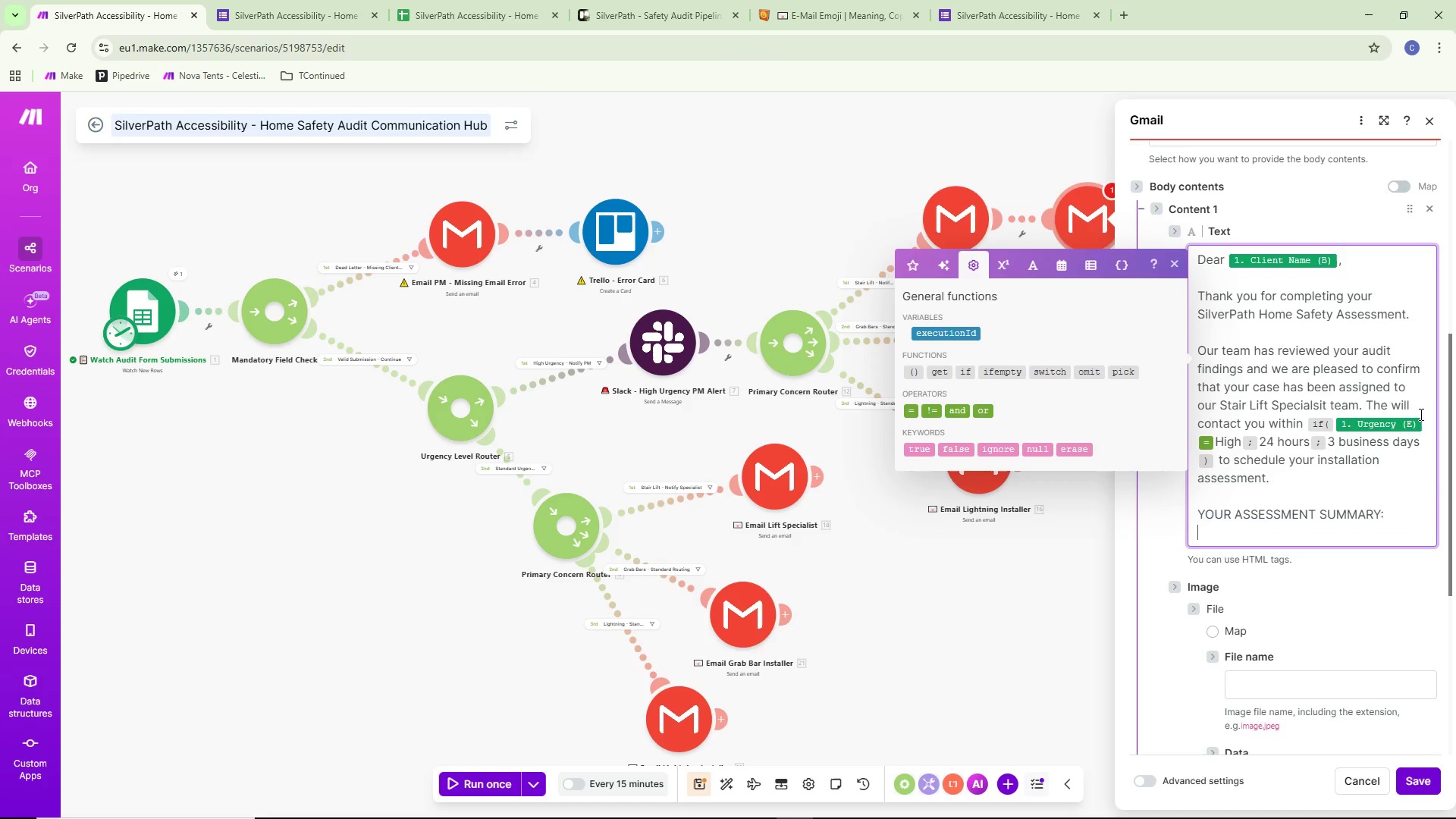 
 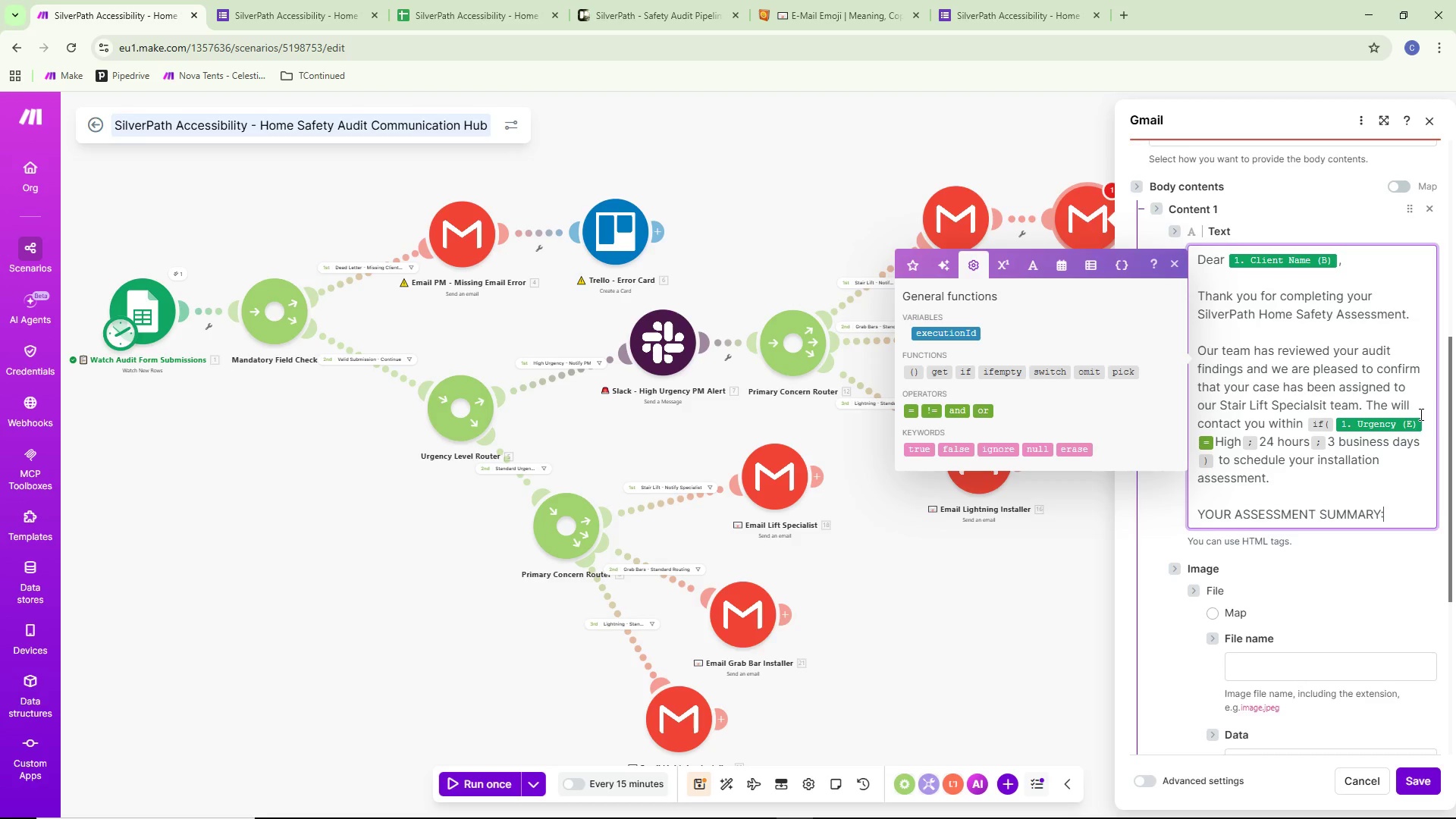 
key(Enter)
 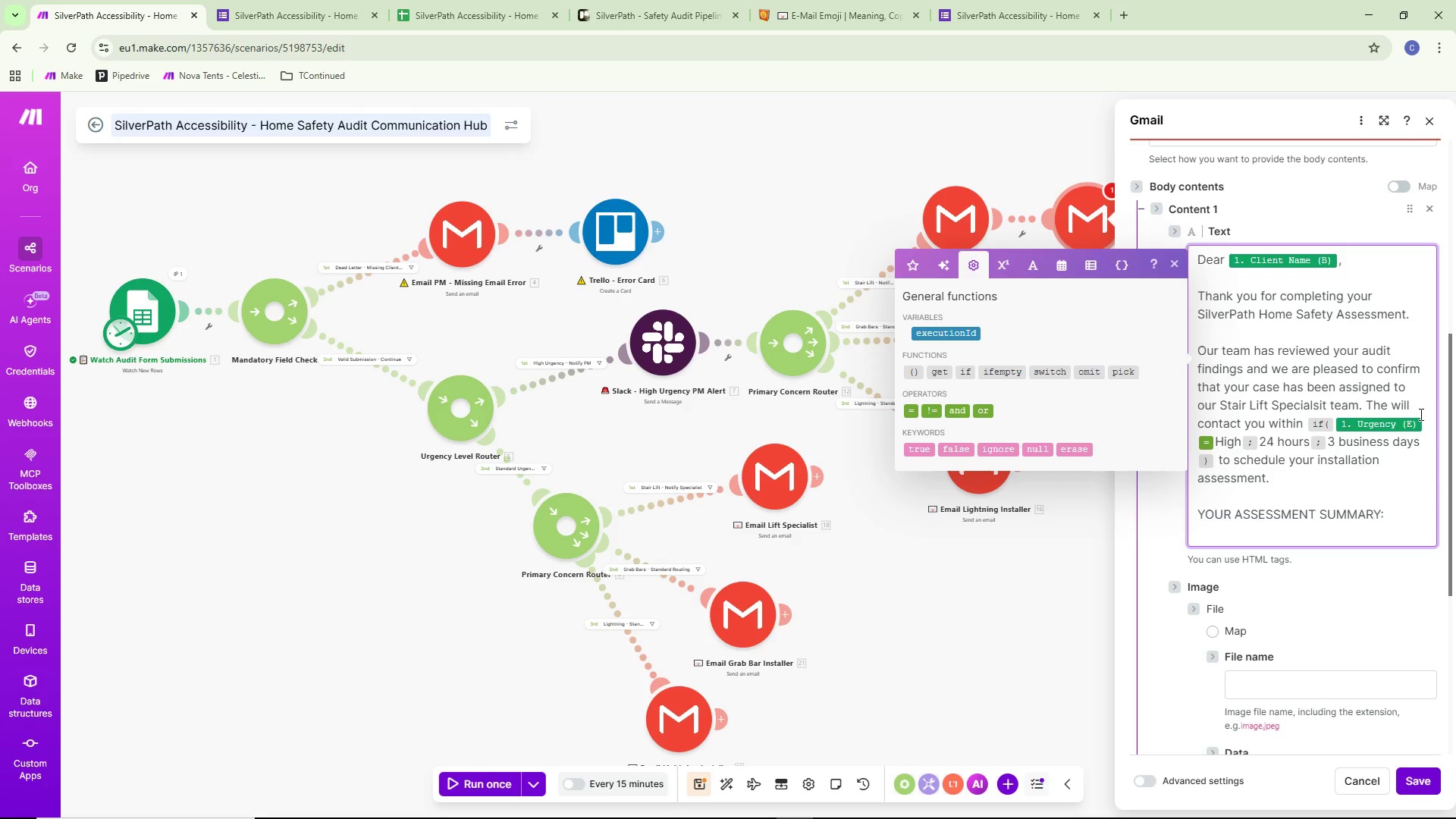 
type(Primary Concern: Stair Lift)
 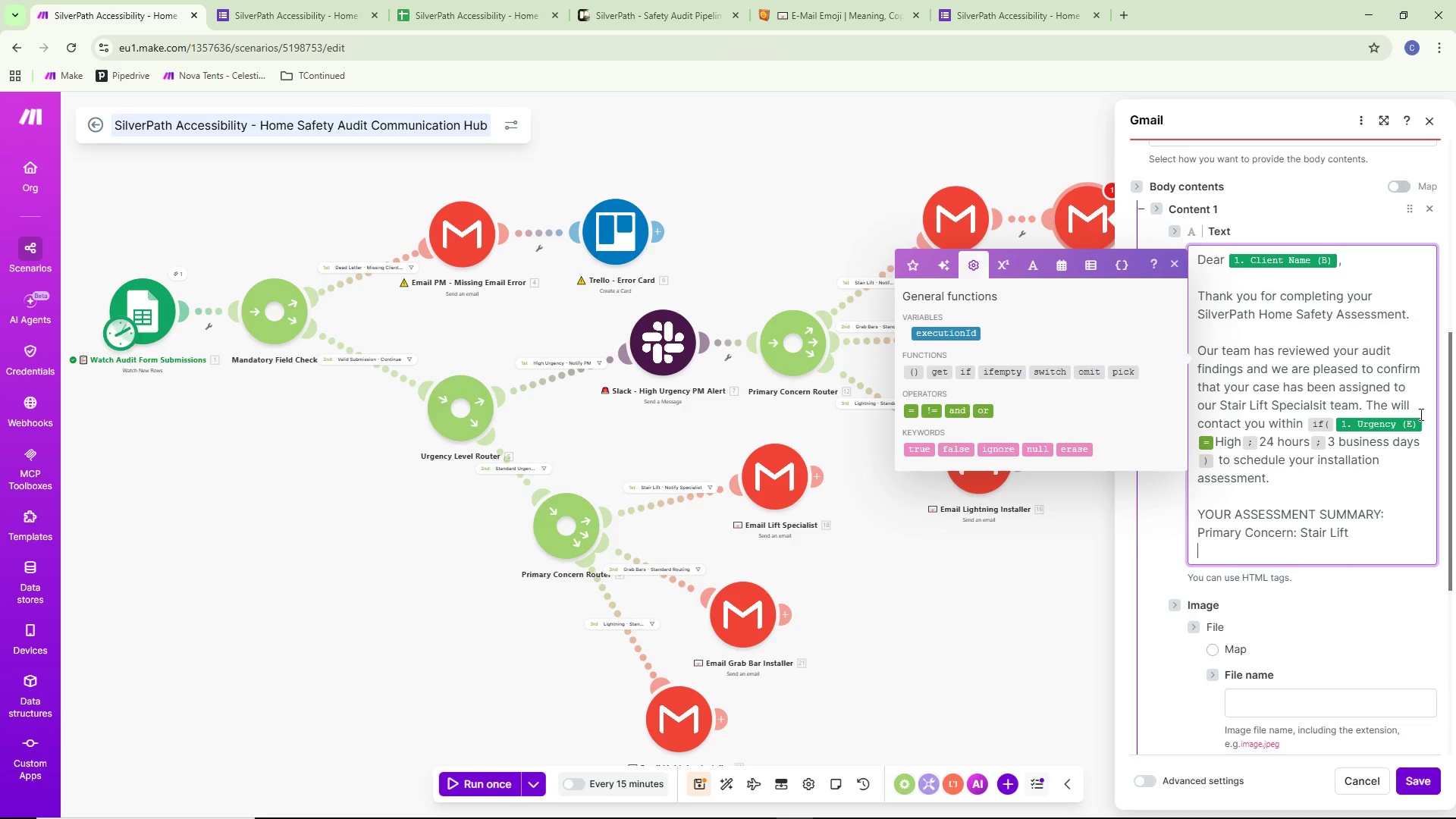 
 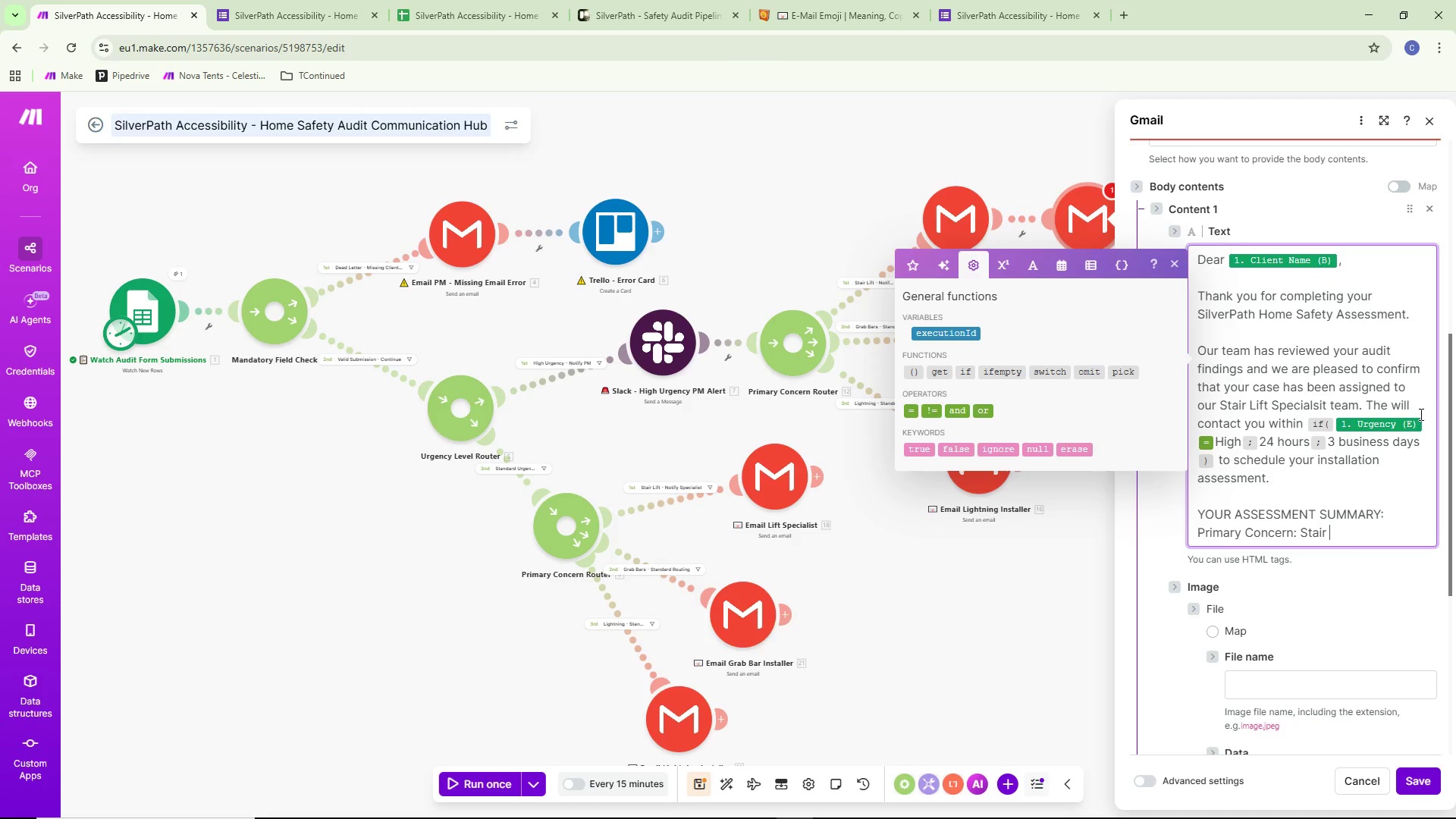 
key(Enter)
 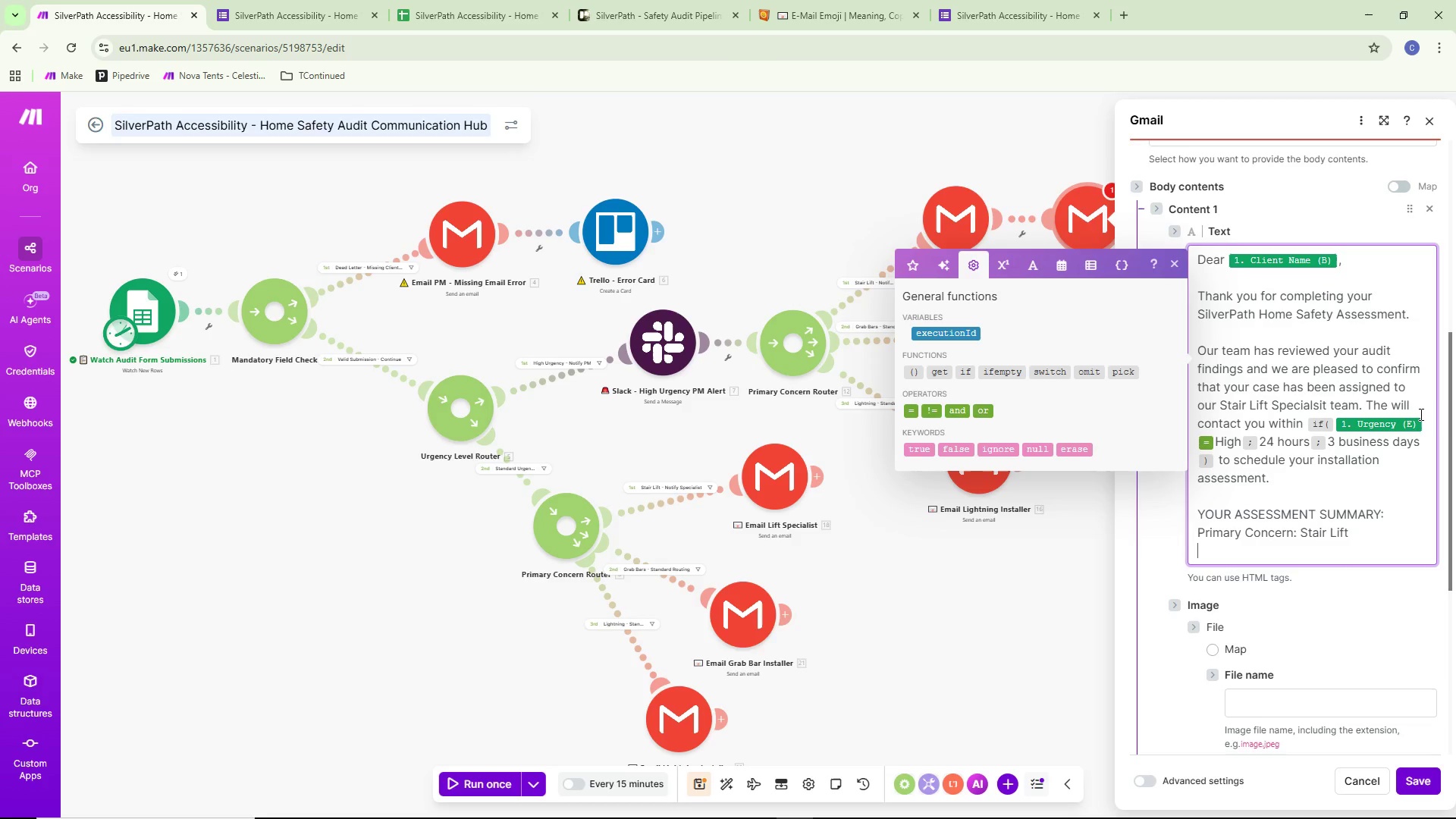 
type(Urgency level: )
 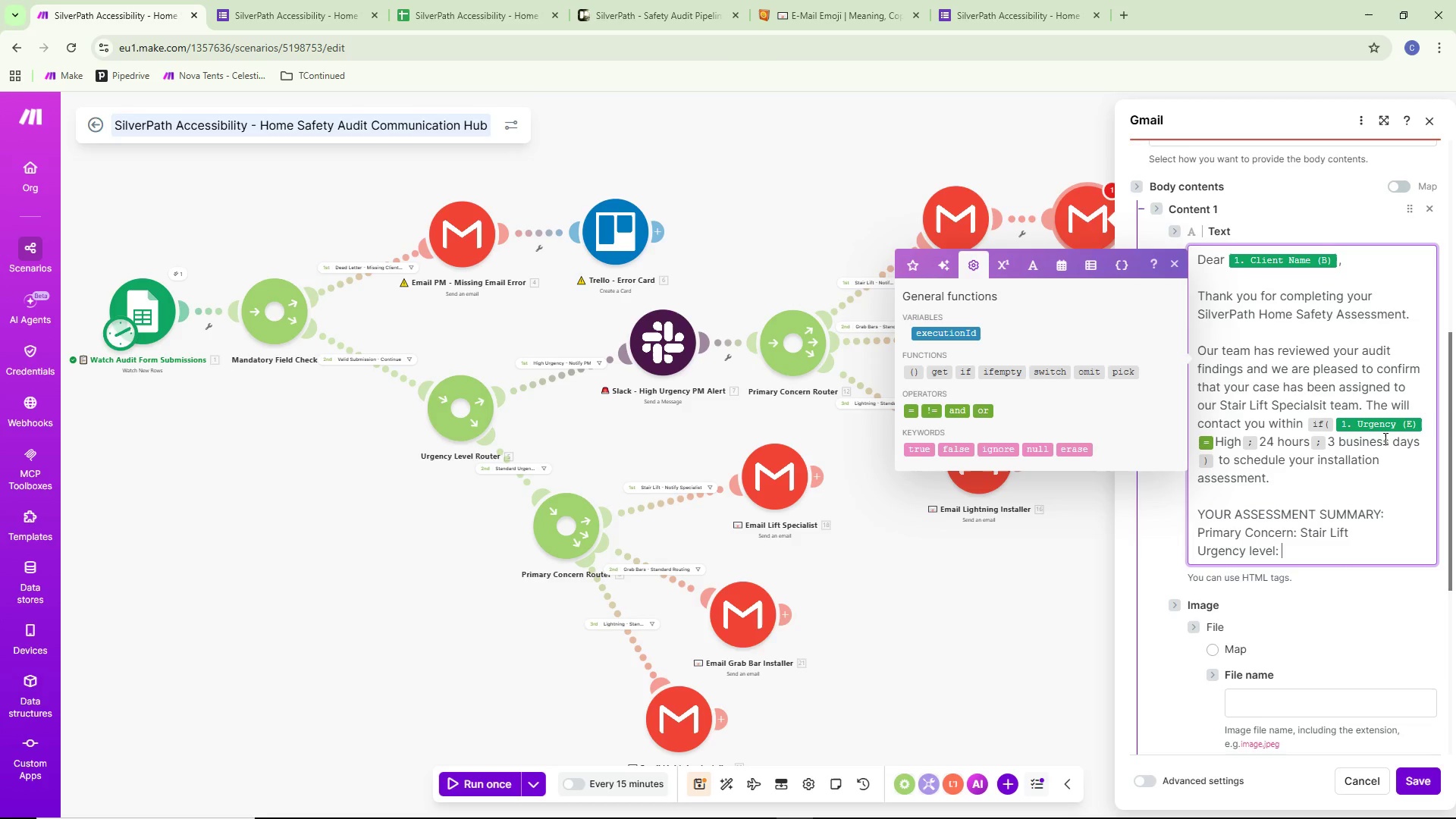 
key(Enter)
 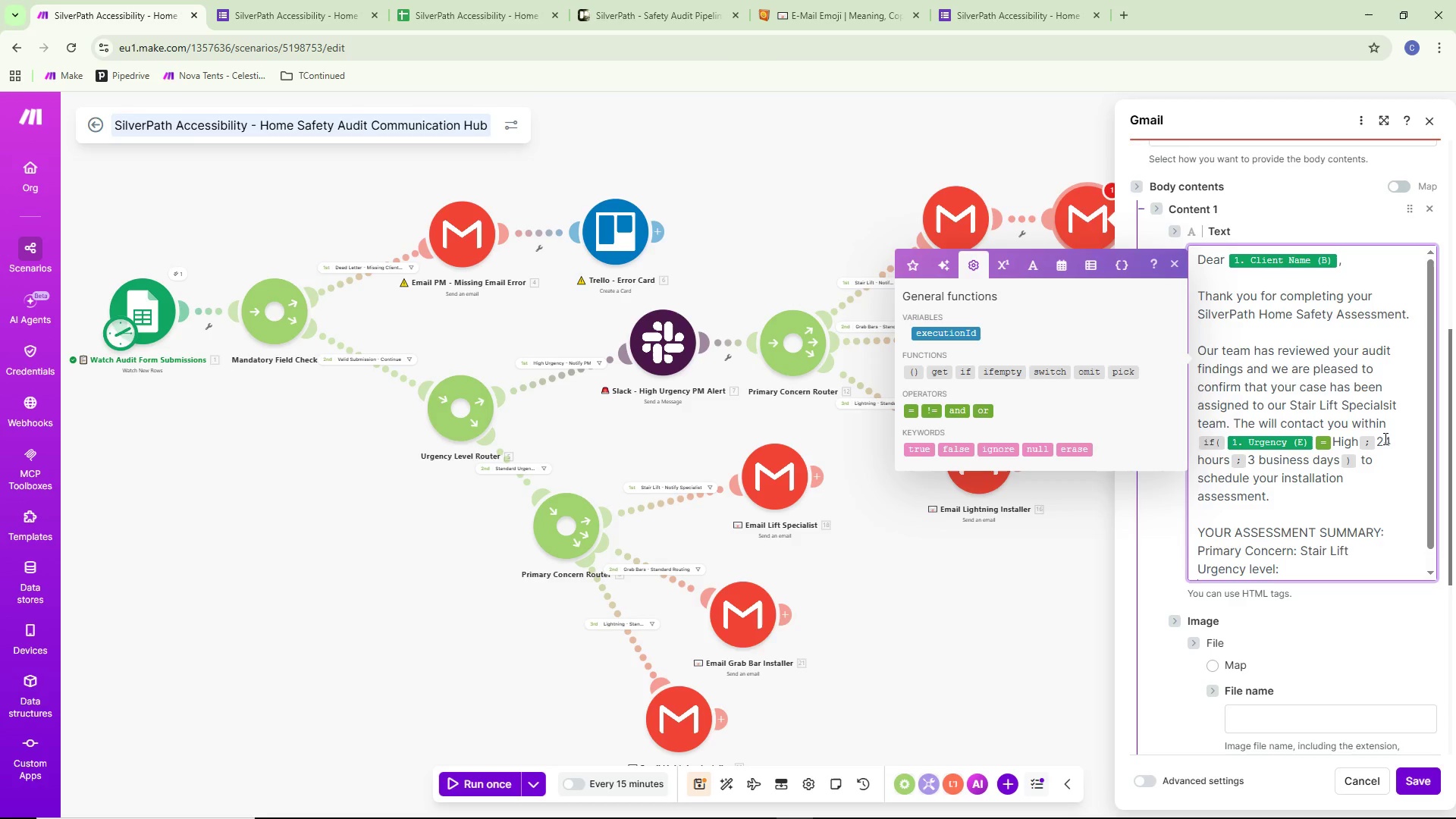 
type(t Date:)
 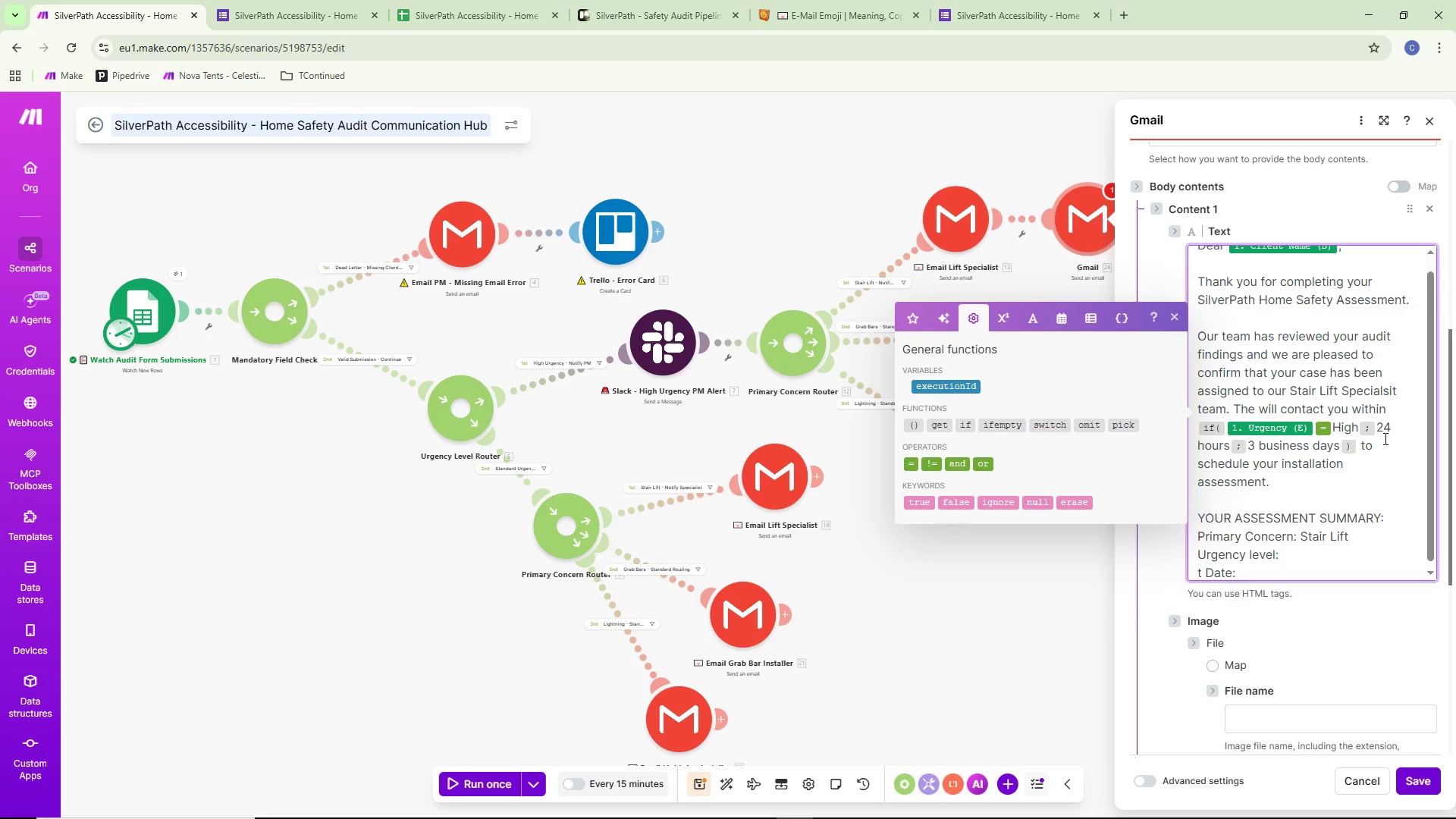 
key(Control+Backspace)
 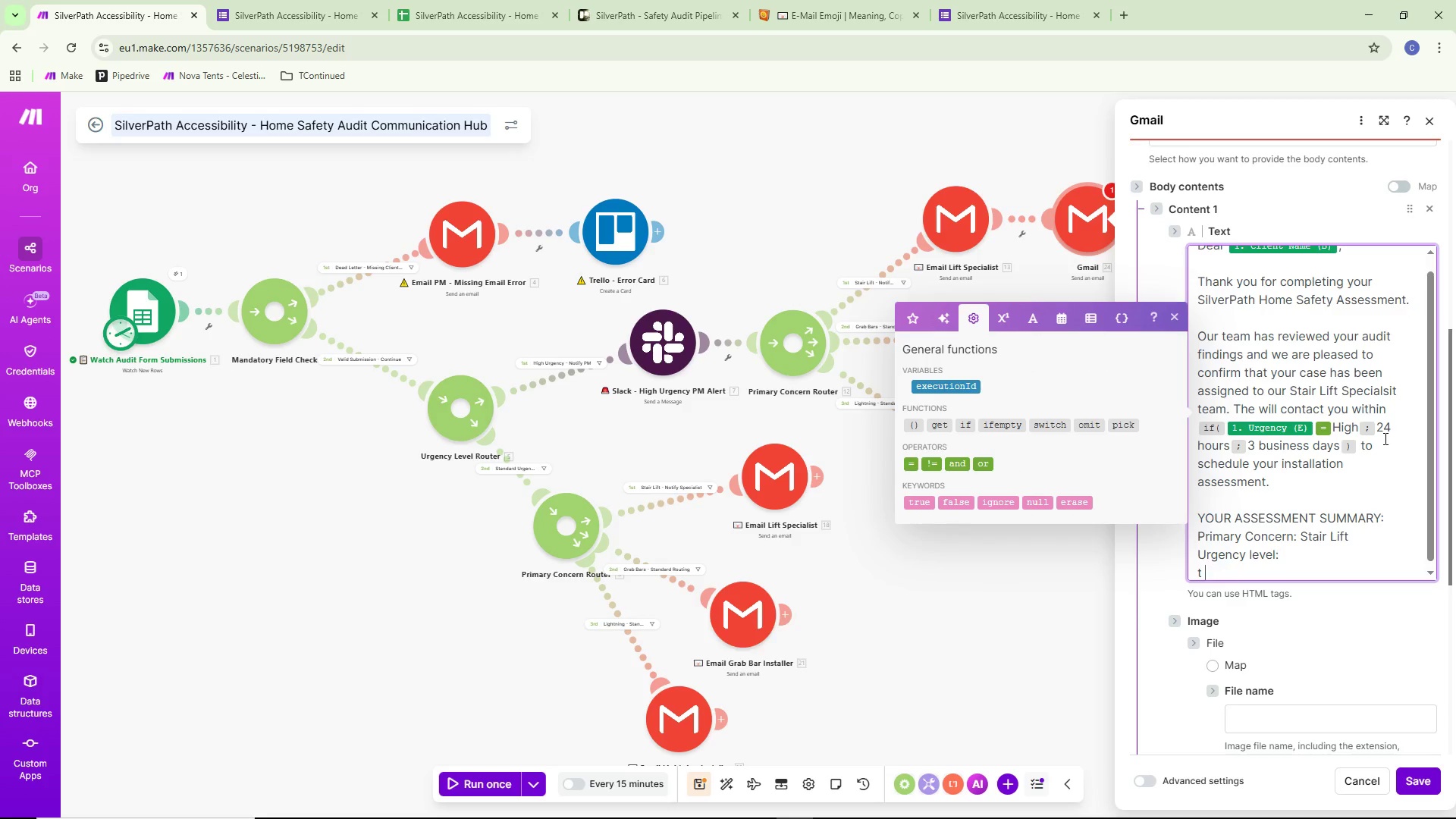 
key(Control+Backspace)
 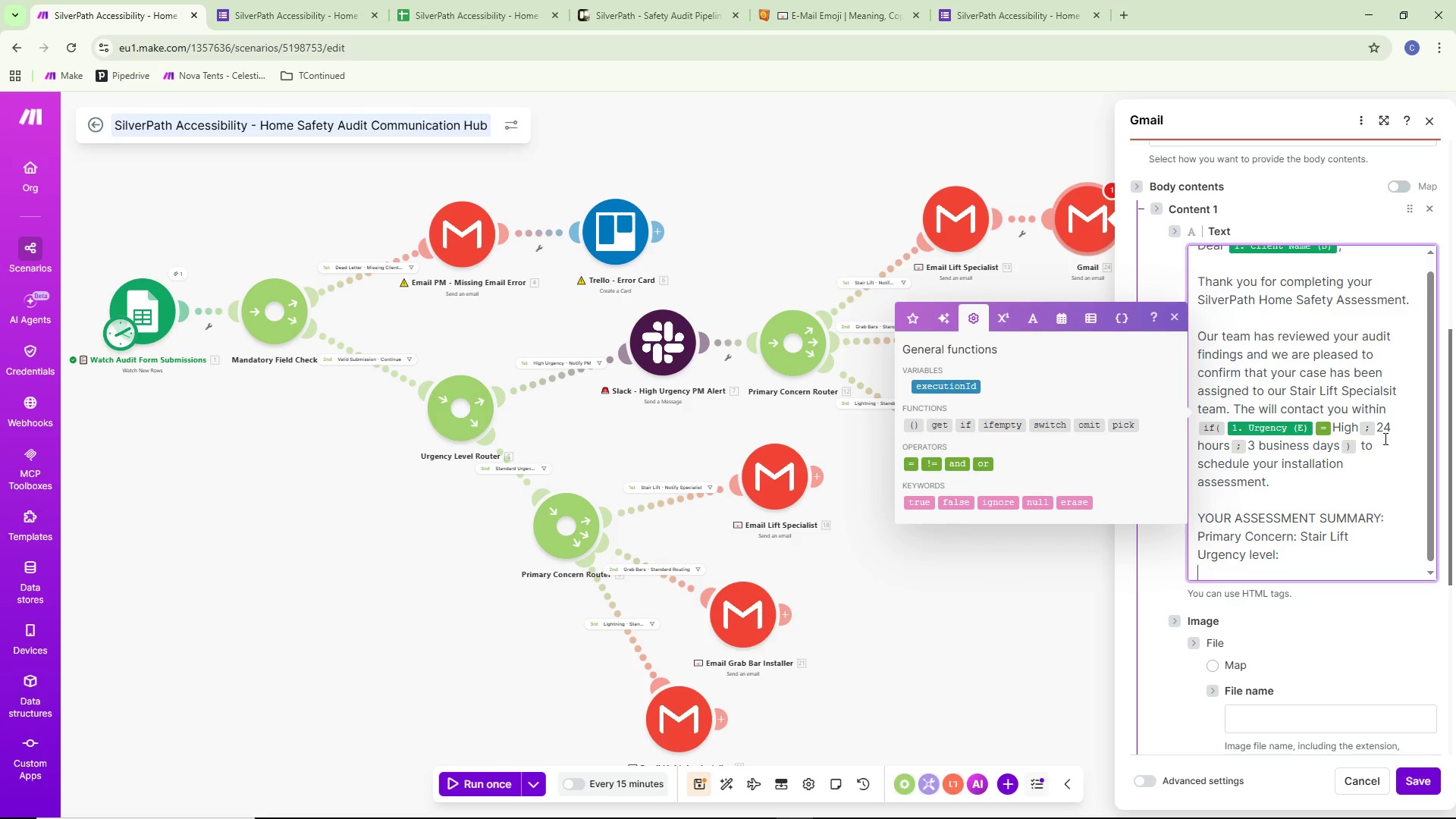 
key(Control+Backspace)
 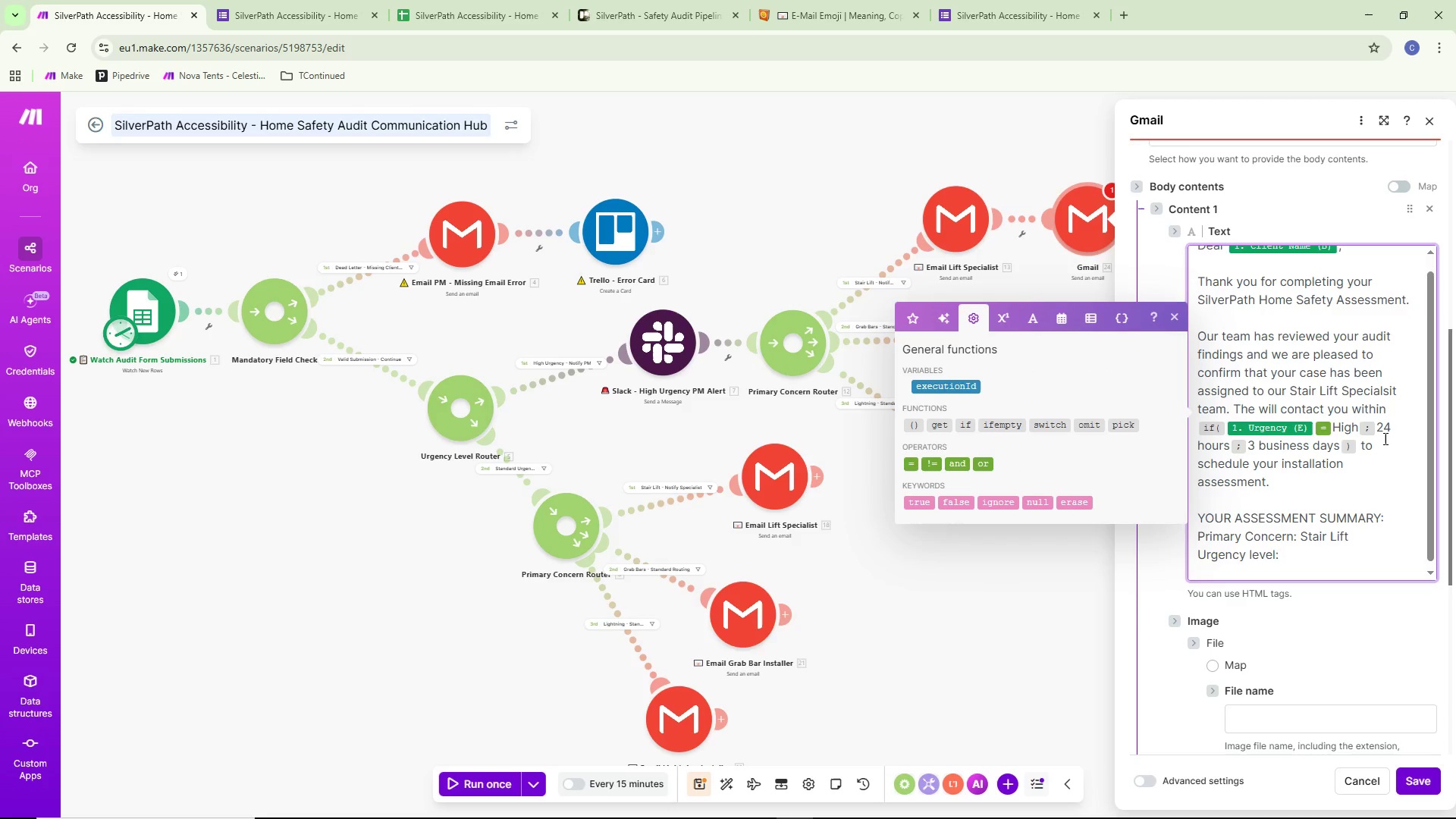 
type(Audit Date:)
 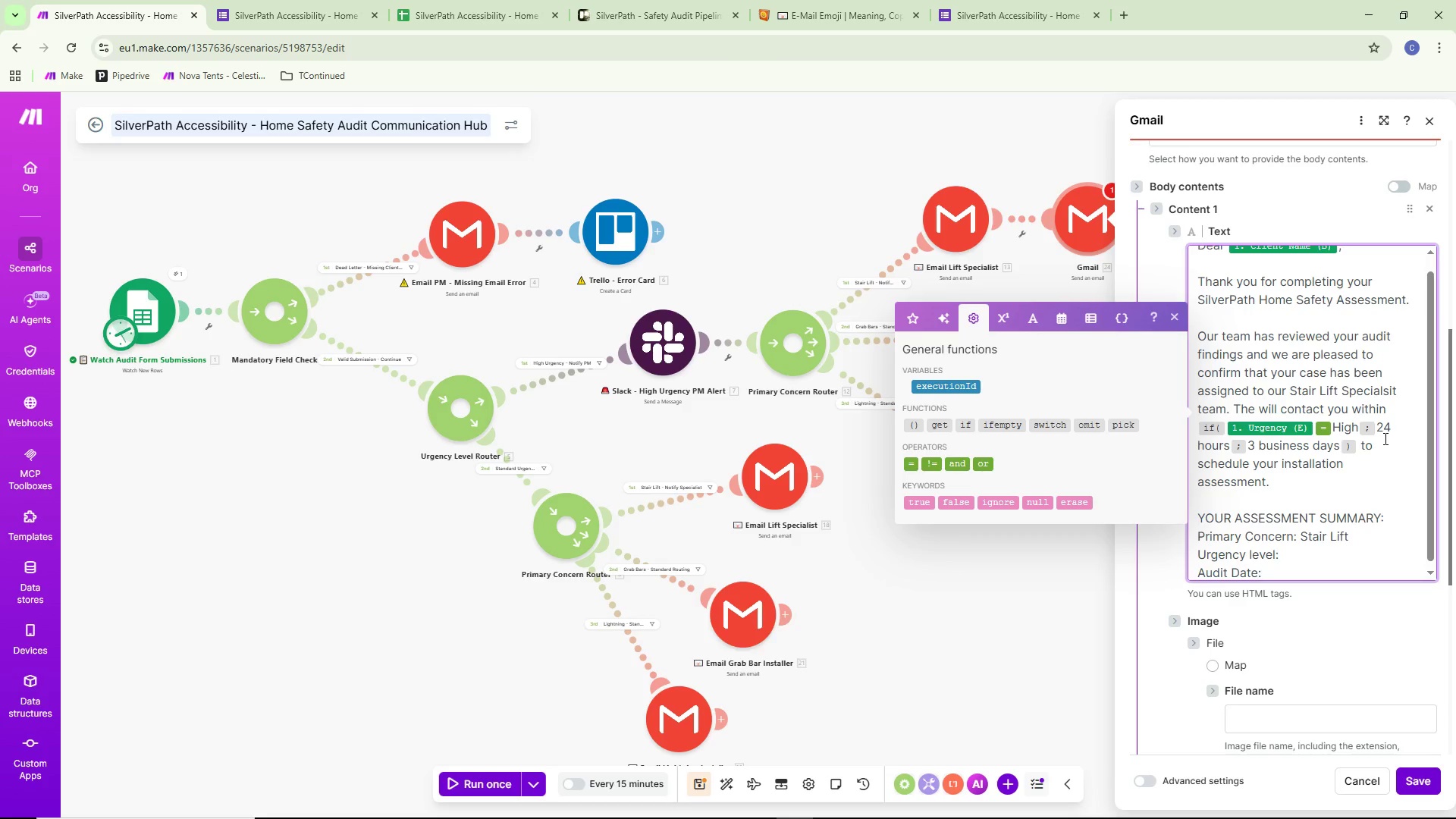 
wait(6.92)
 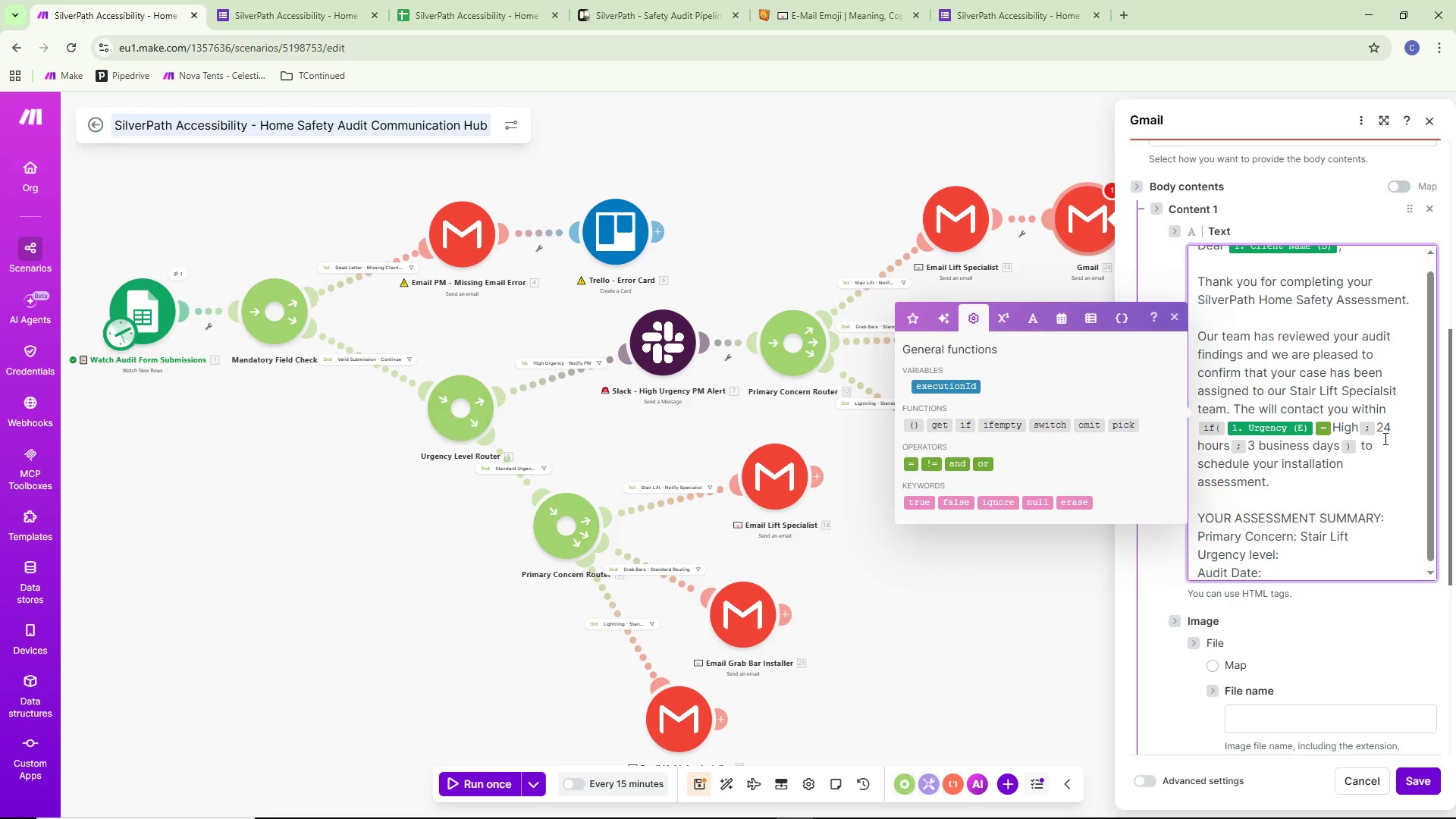 
scroll: coordinate [1297, 410], scroll_direction: down, amount: 2.0
 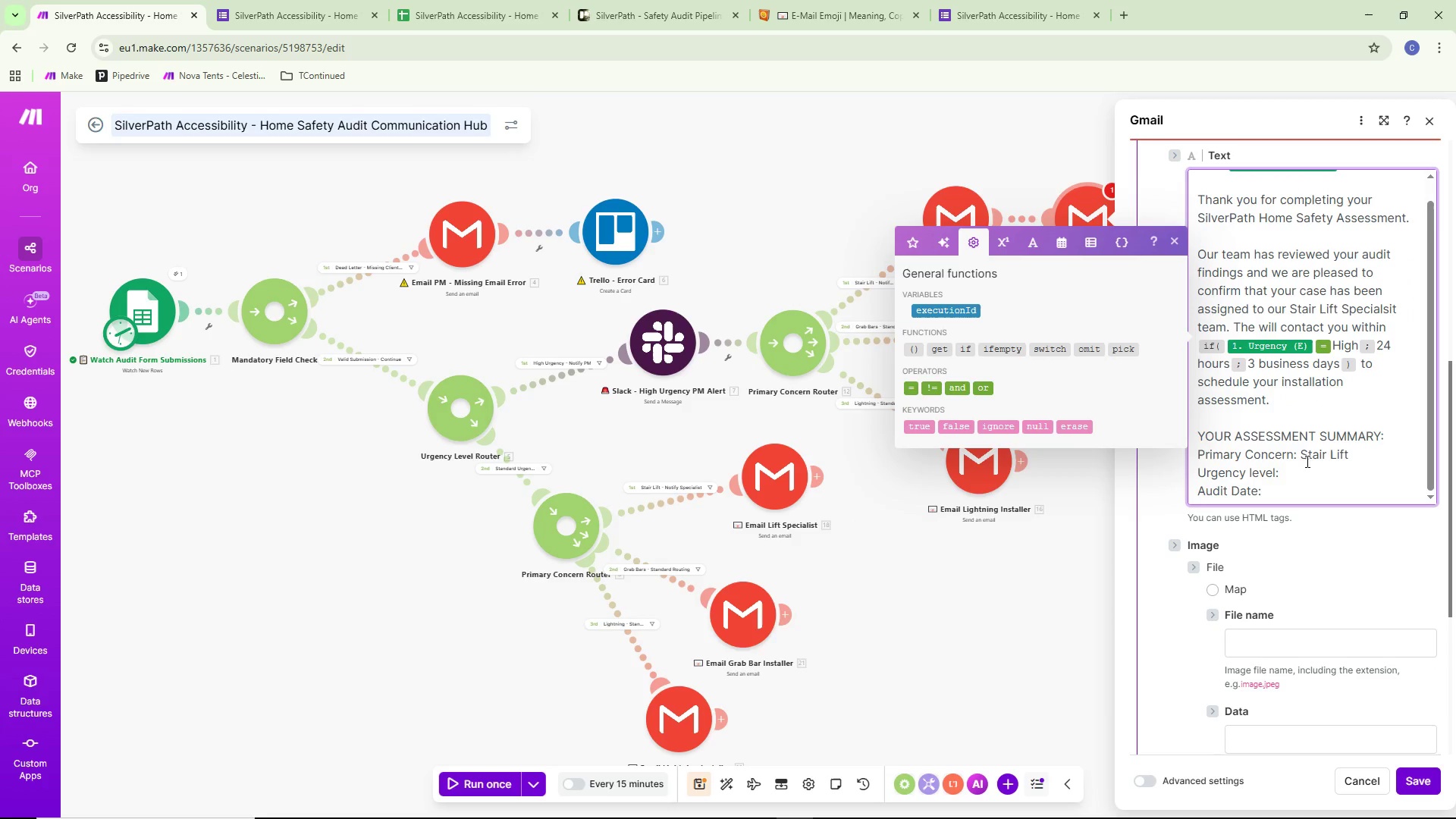 
left_click([1303, 475])
 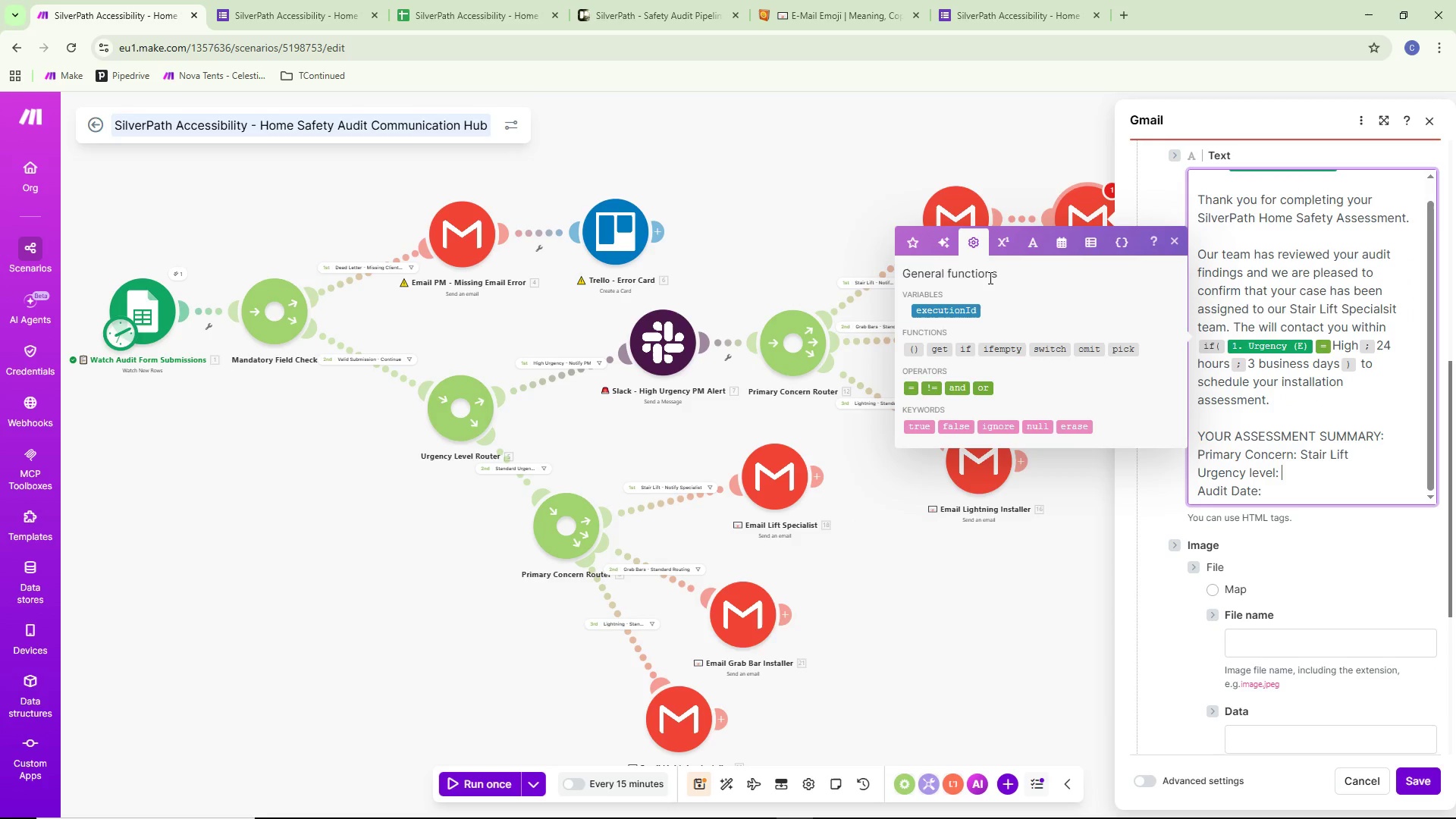 
left_click([910, 243])
 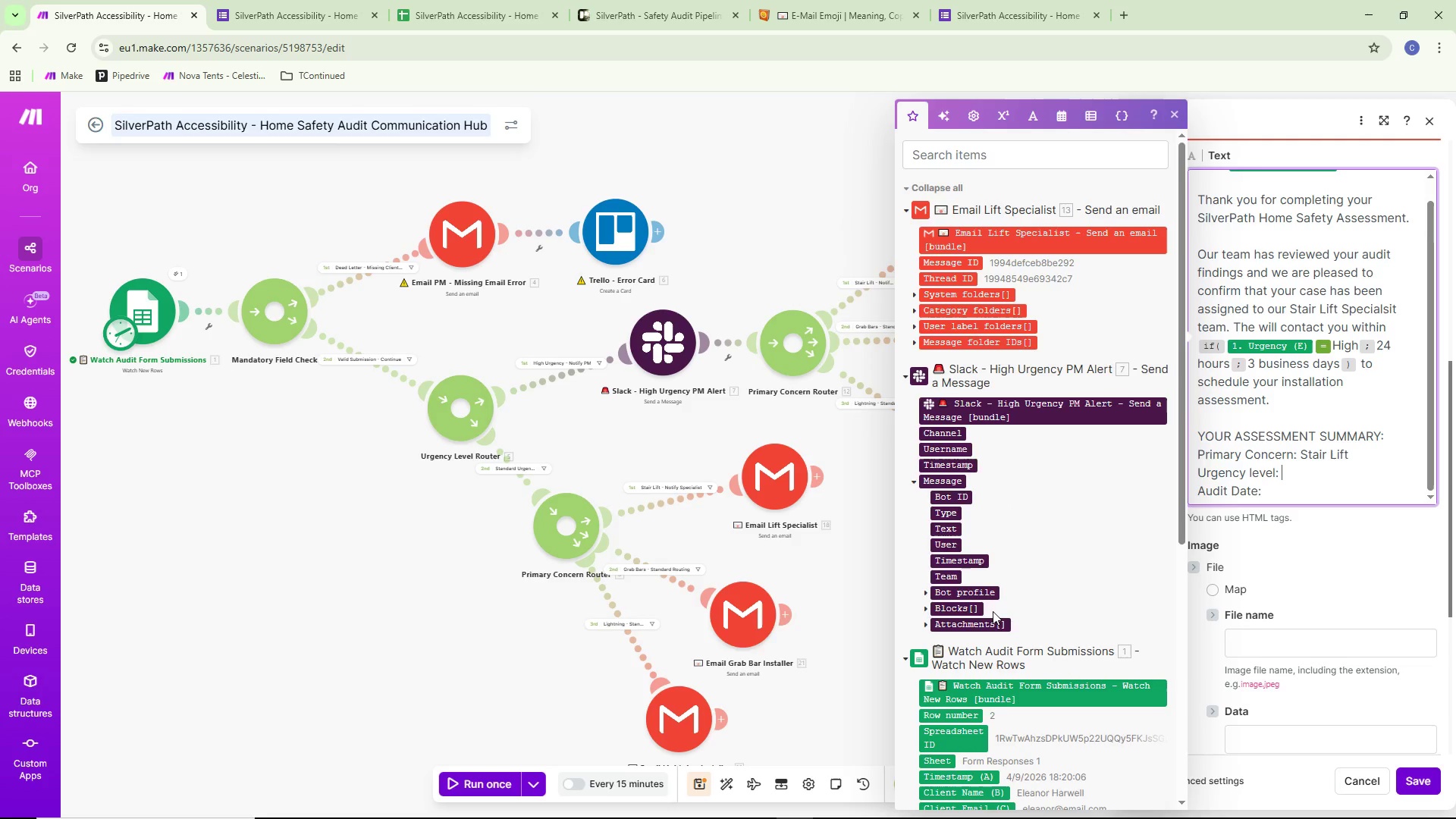 
scroll: coordinate [991, 604], scroll_direction: down, amount: 4.0
 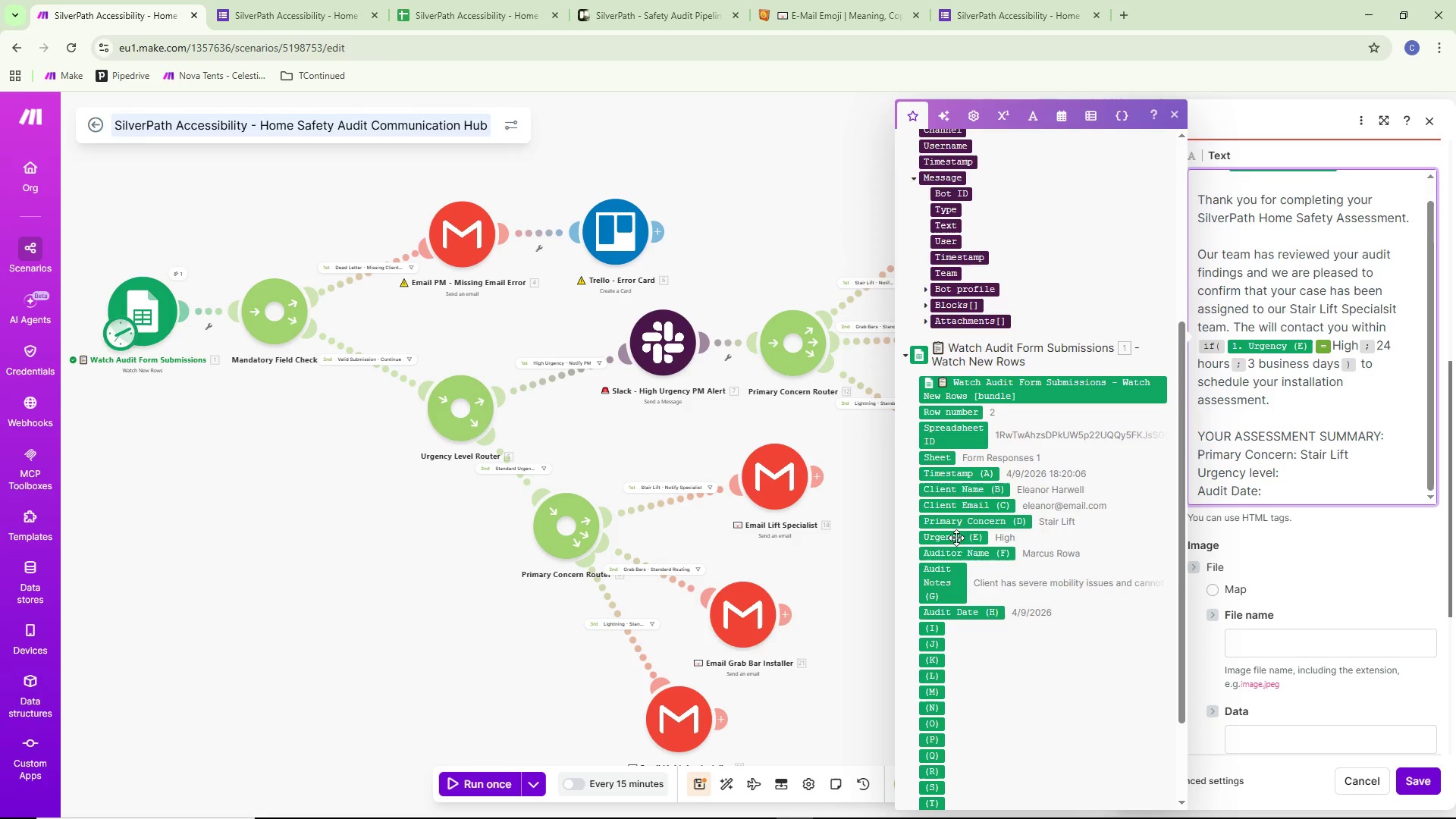 
left_click([956, 538])
 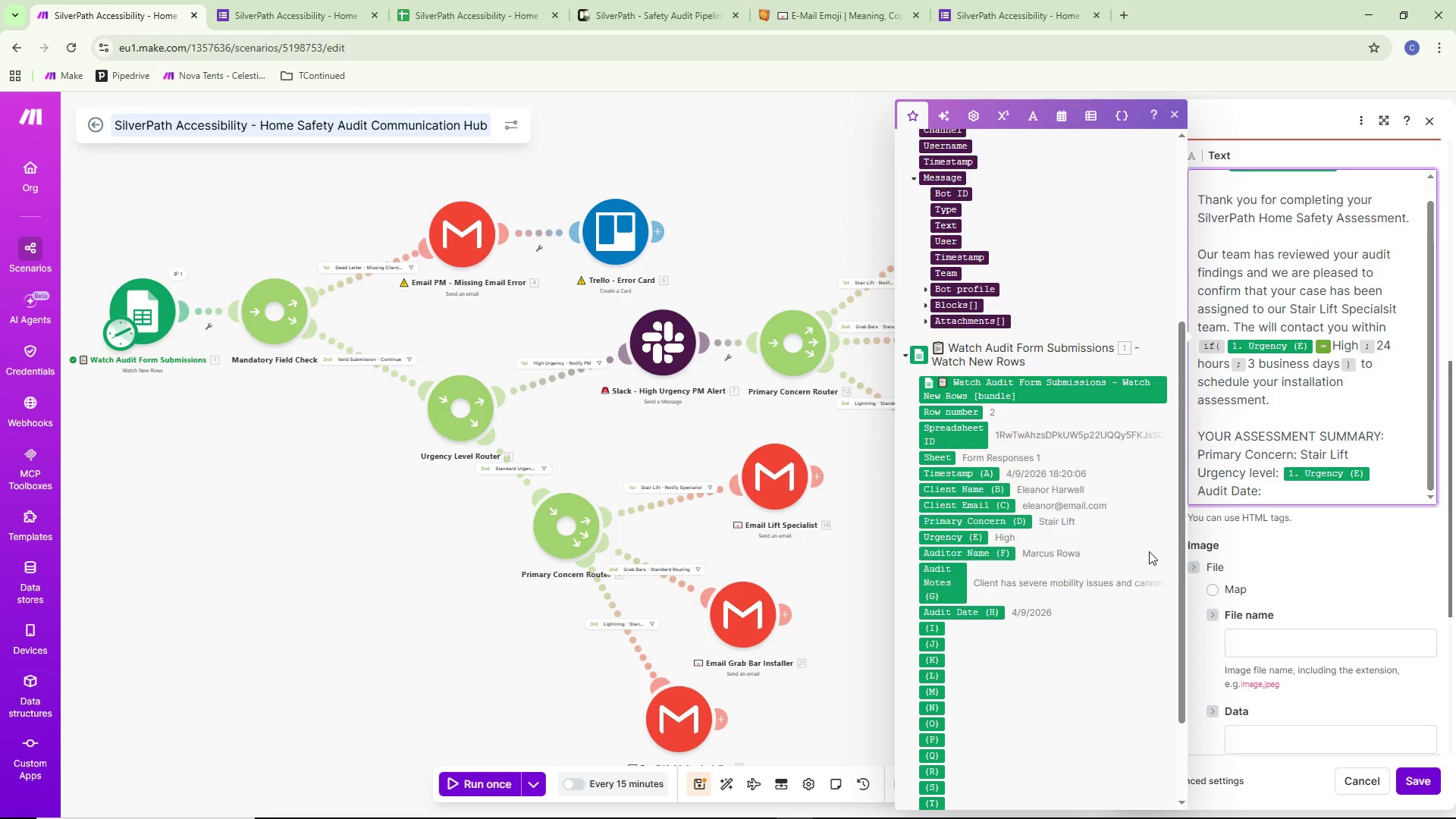 
left_click([1291, 495])
 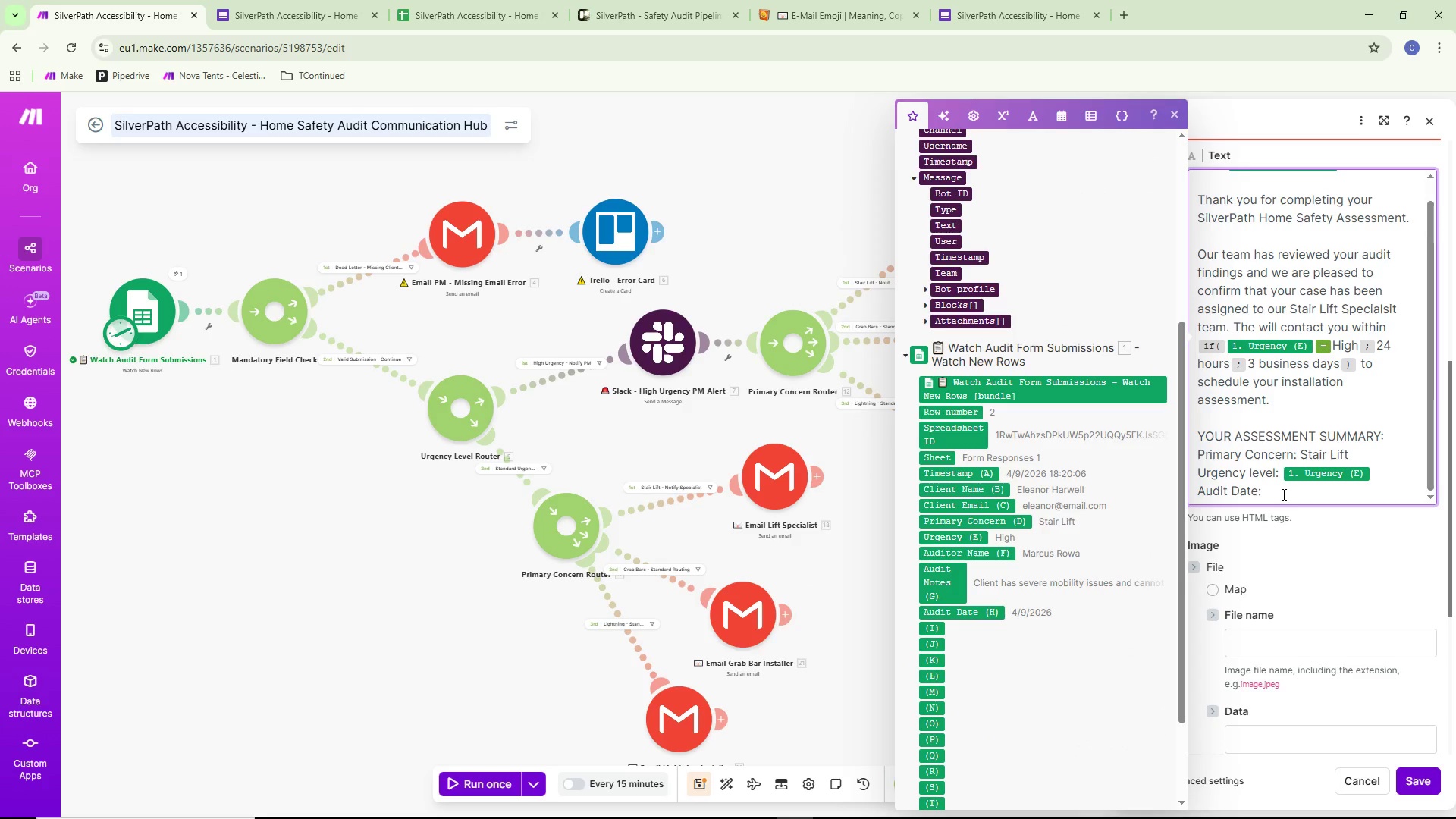 
key(Space)
 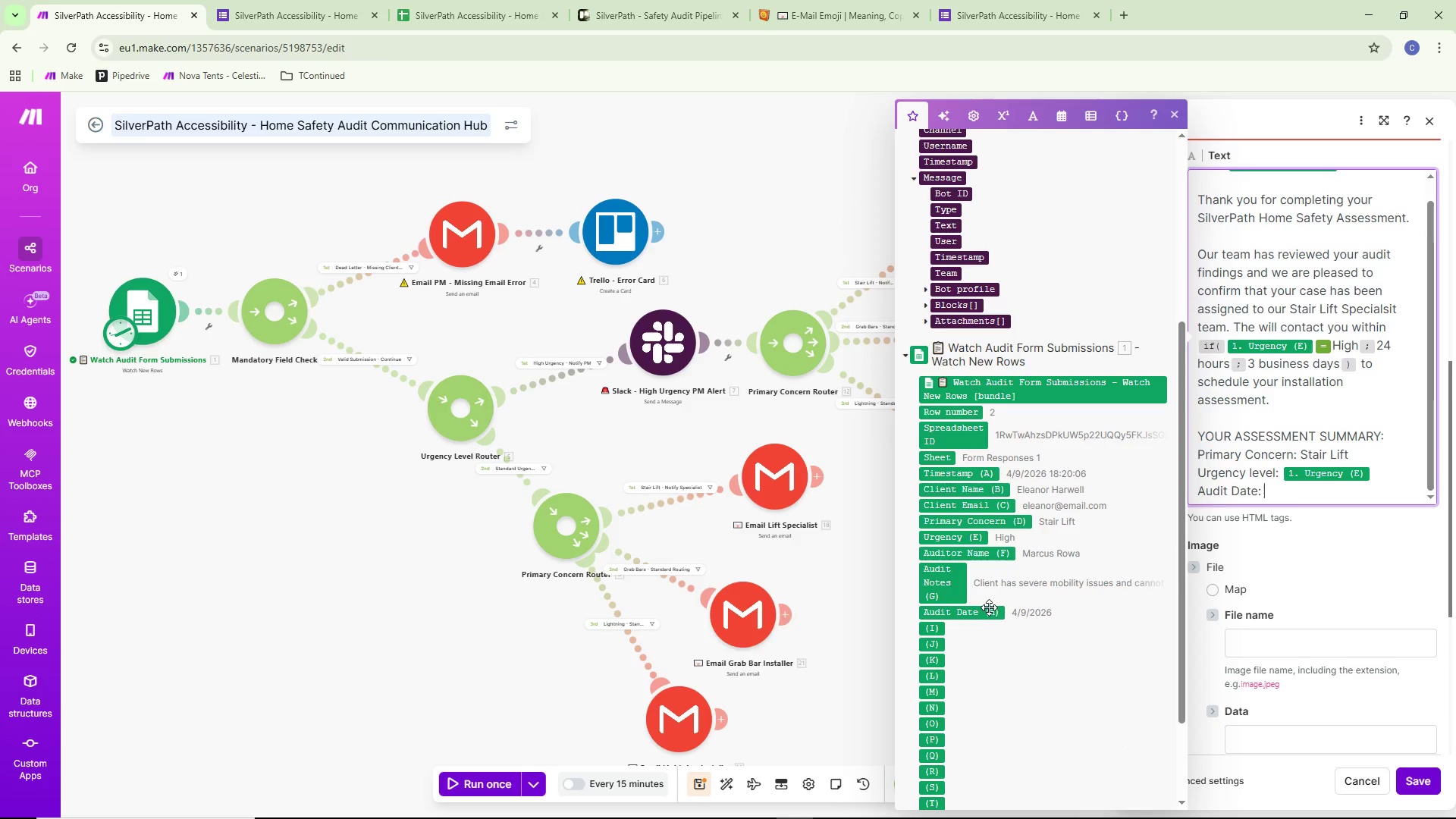 
left_click([989, 613])
 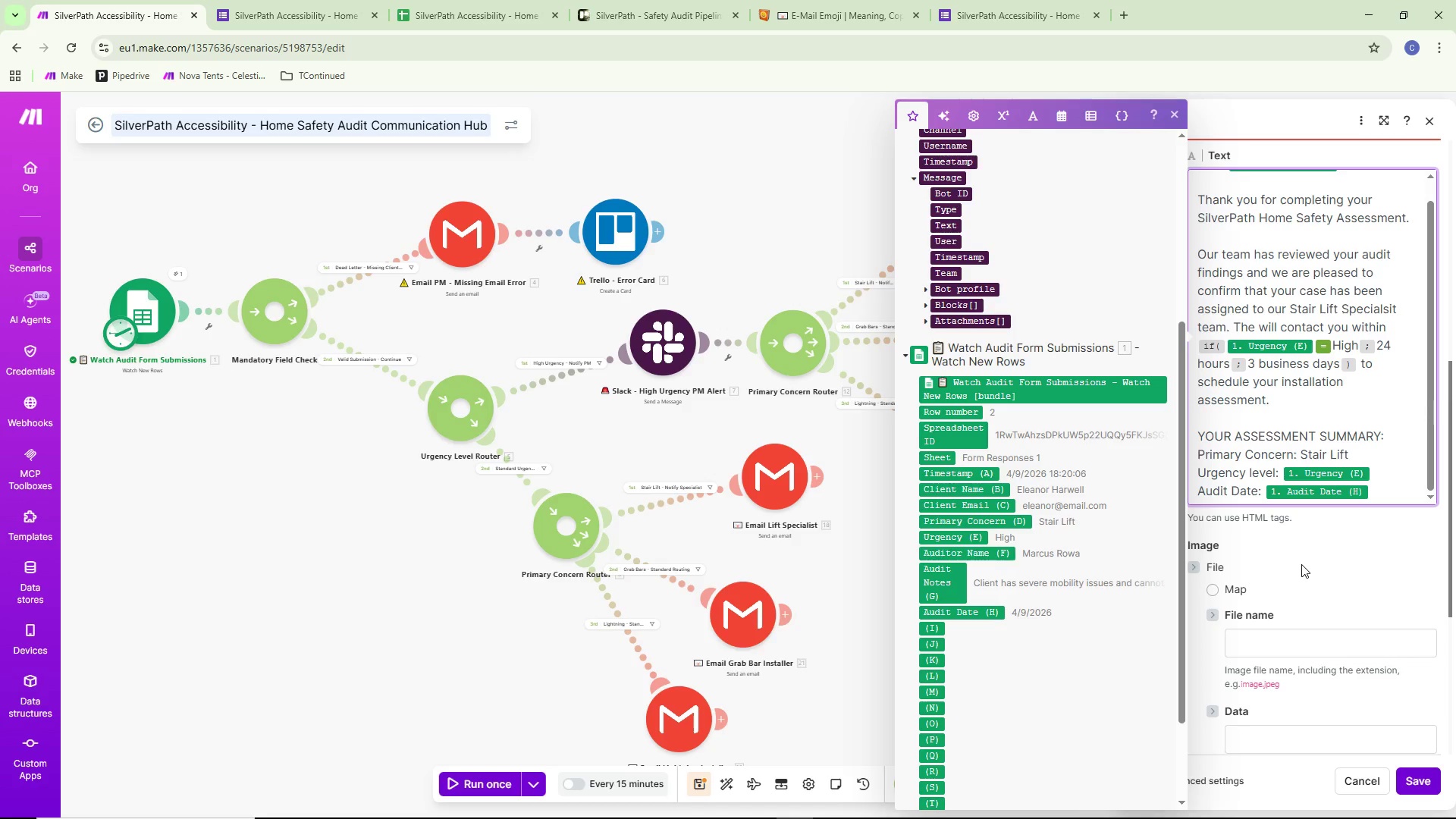 
key(Enter)
 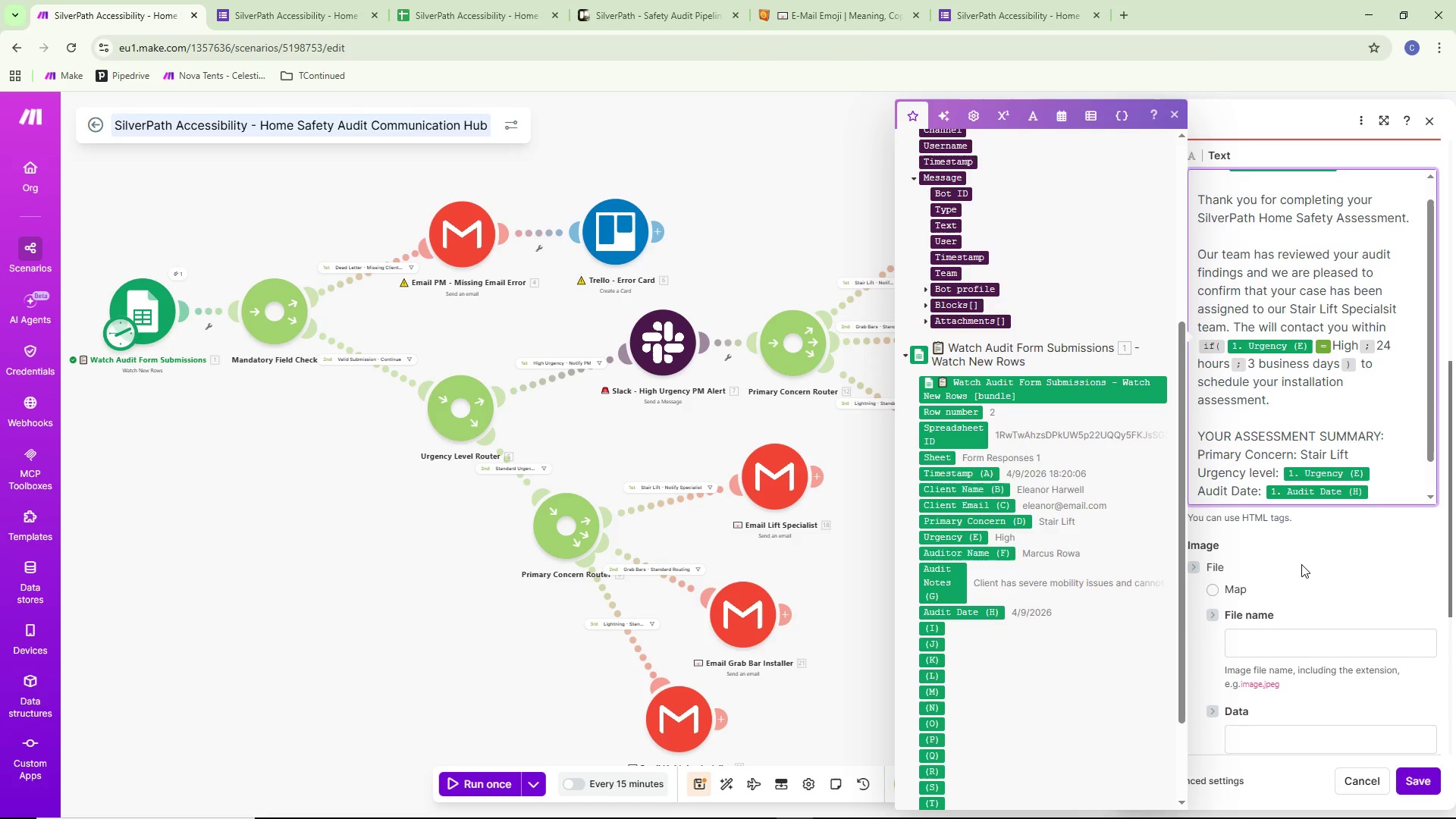 
key(Enter)
 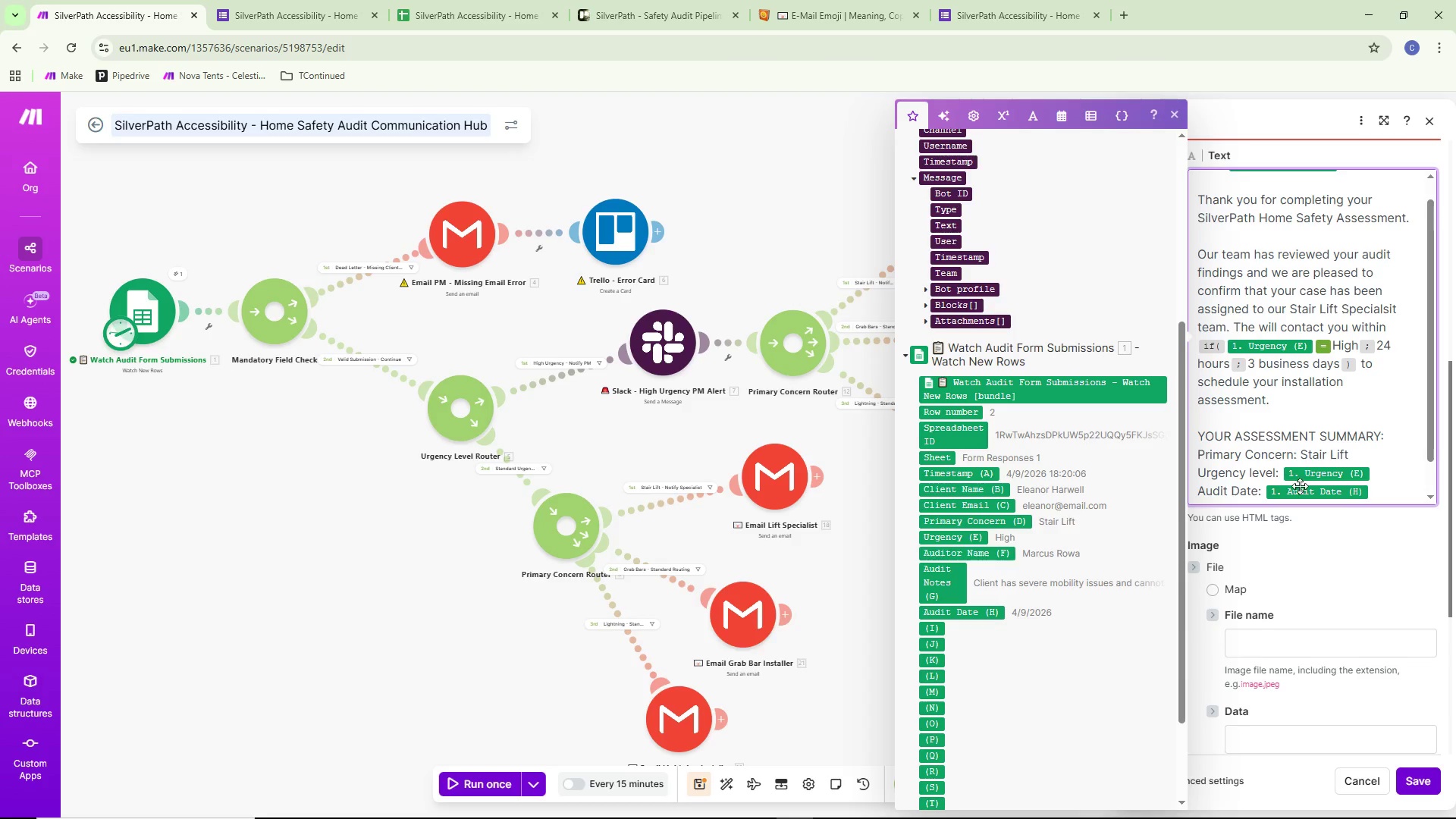 
scroll: coordinate [1292, 408], scroll_direction: down, amount: 7.0
 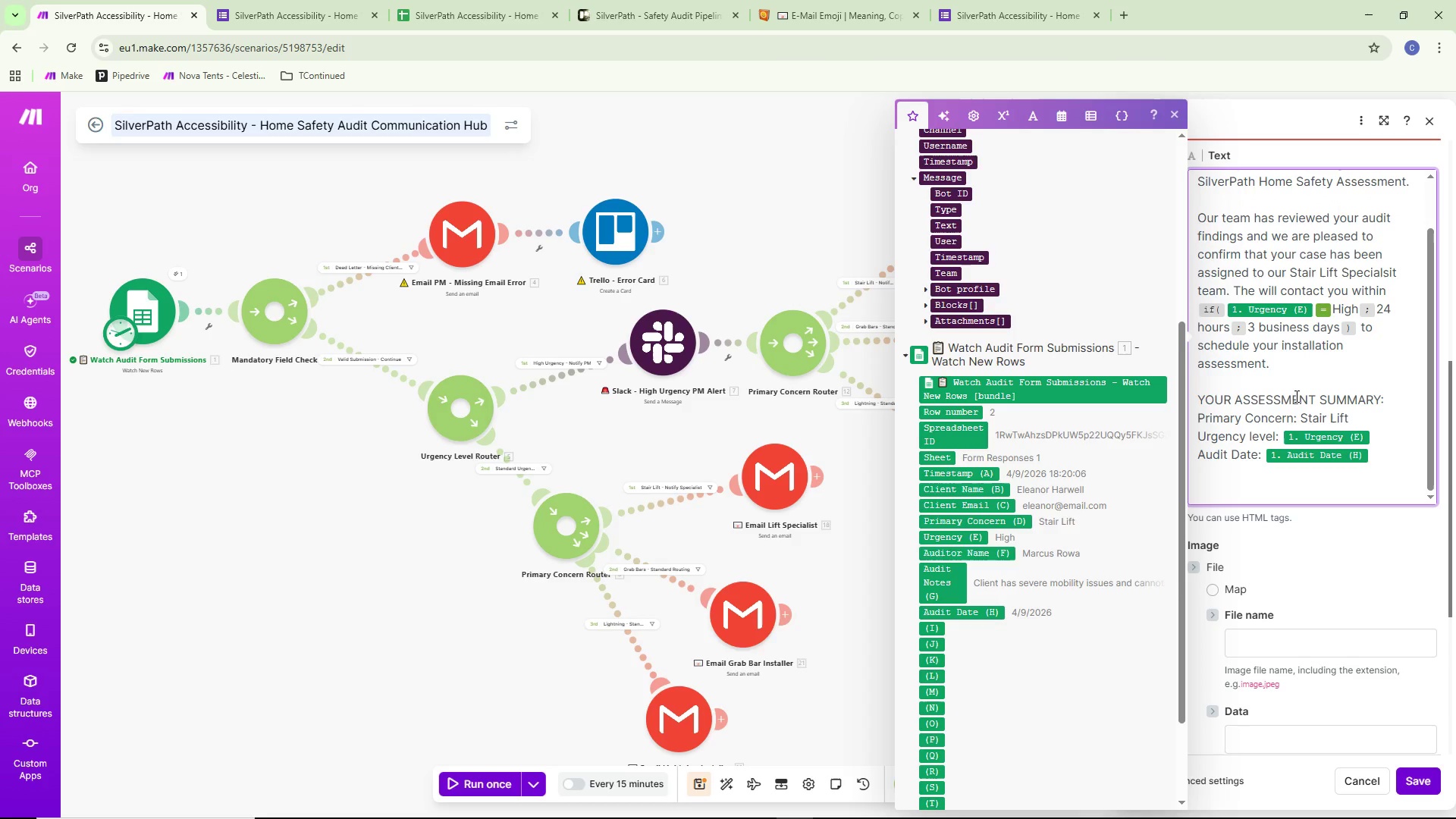 
type(For addu)
key(Backspace)
type(itional resources and tips on home safety for seniors, pleasevisit our Safety ResourceG)
key(Backspace)
type( Guide:)
 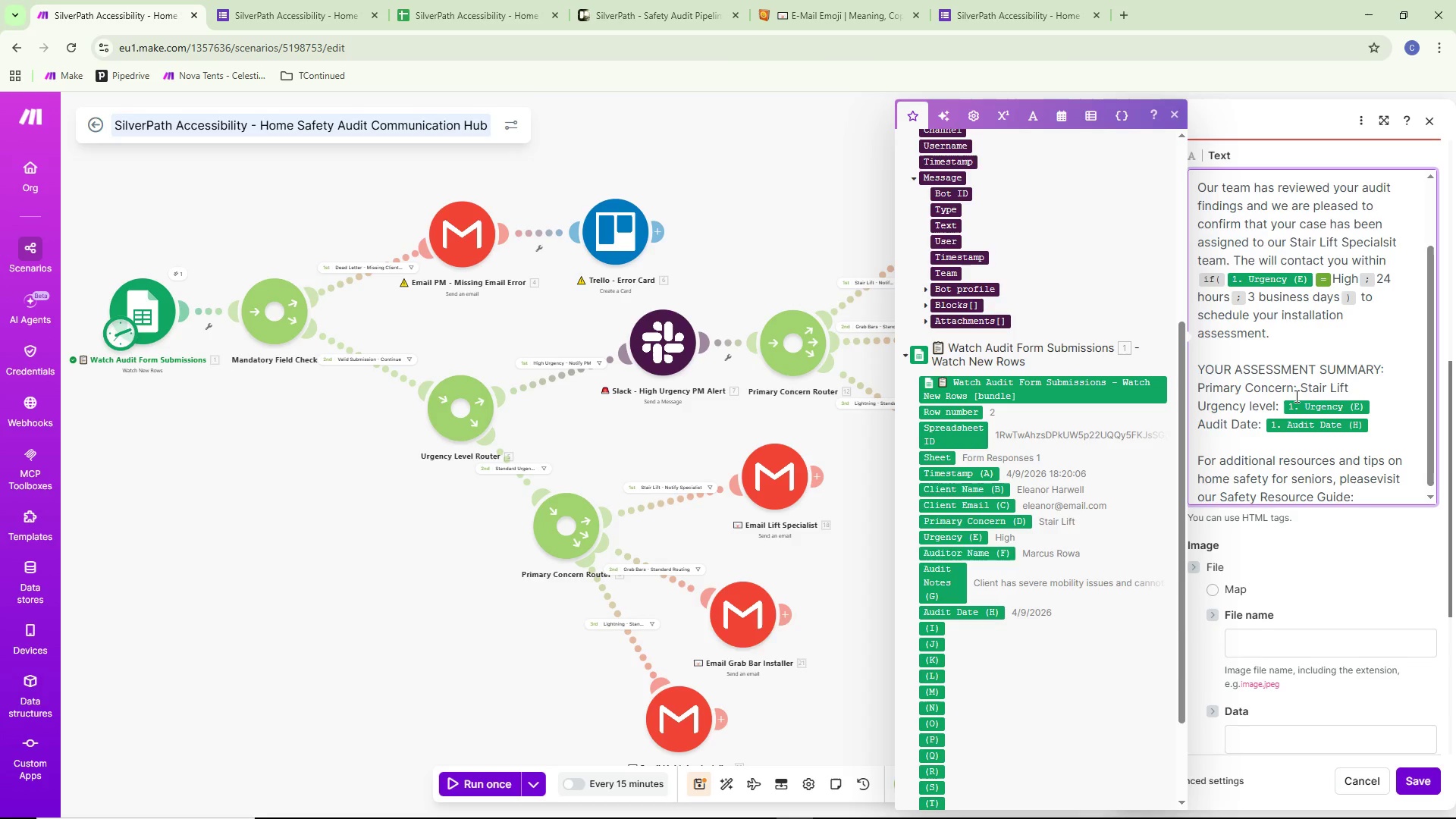 
type( https://)
 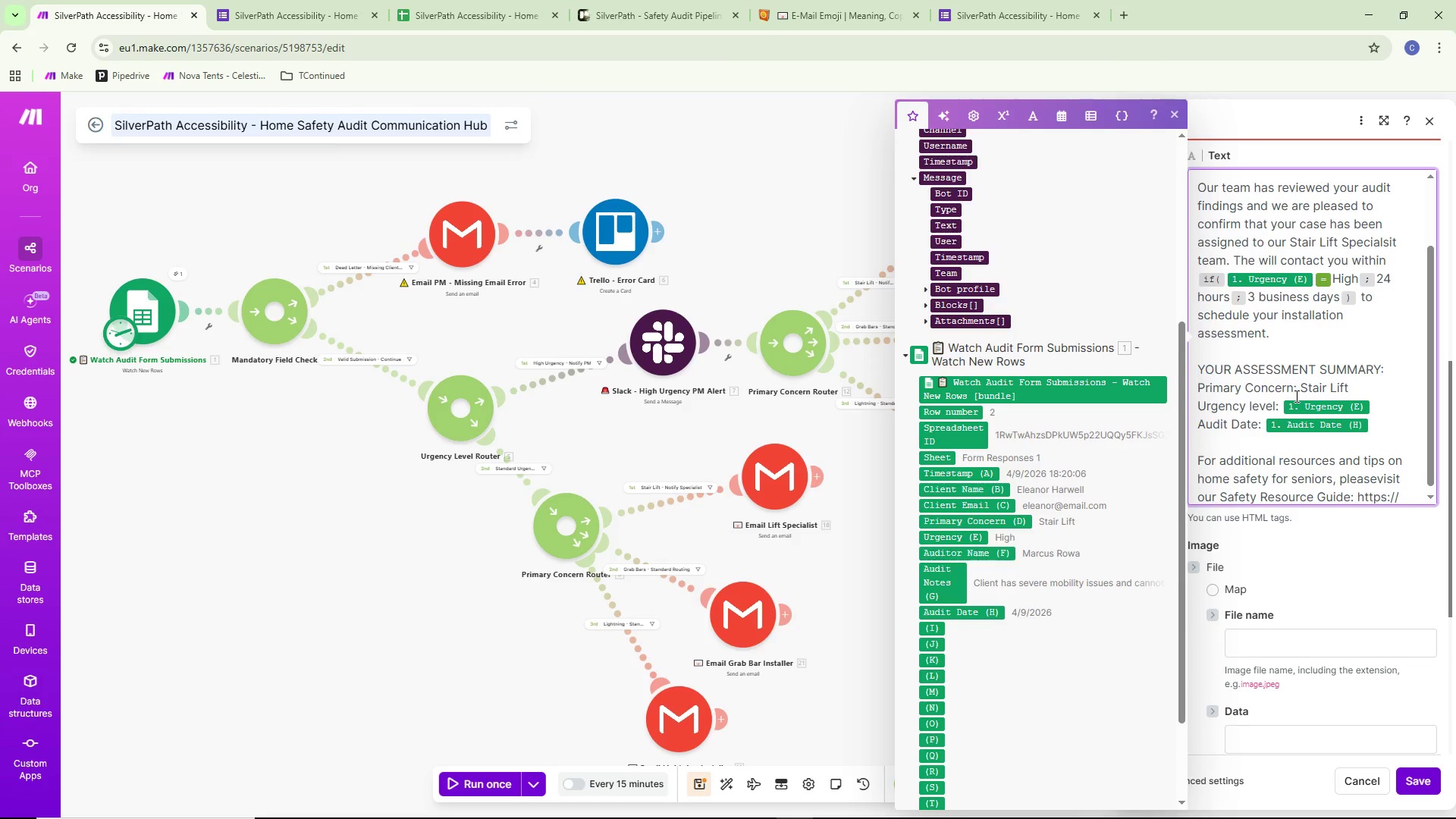 
wait(9.84)
 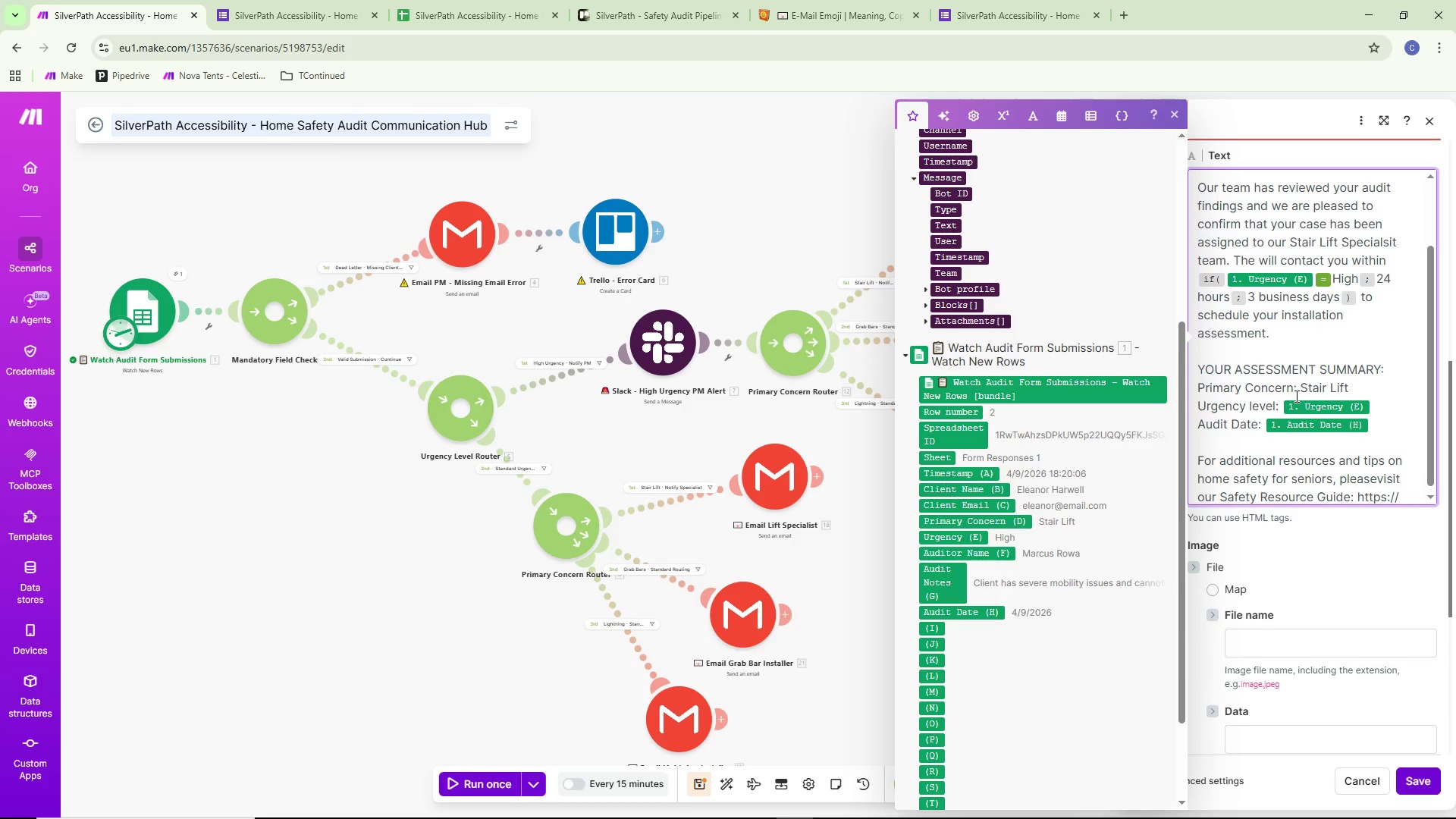 
type(silverpath)
 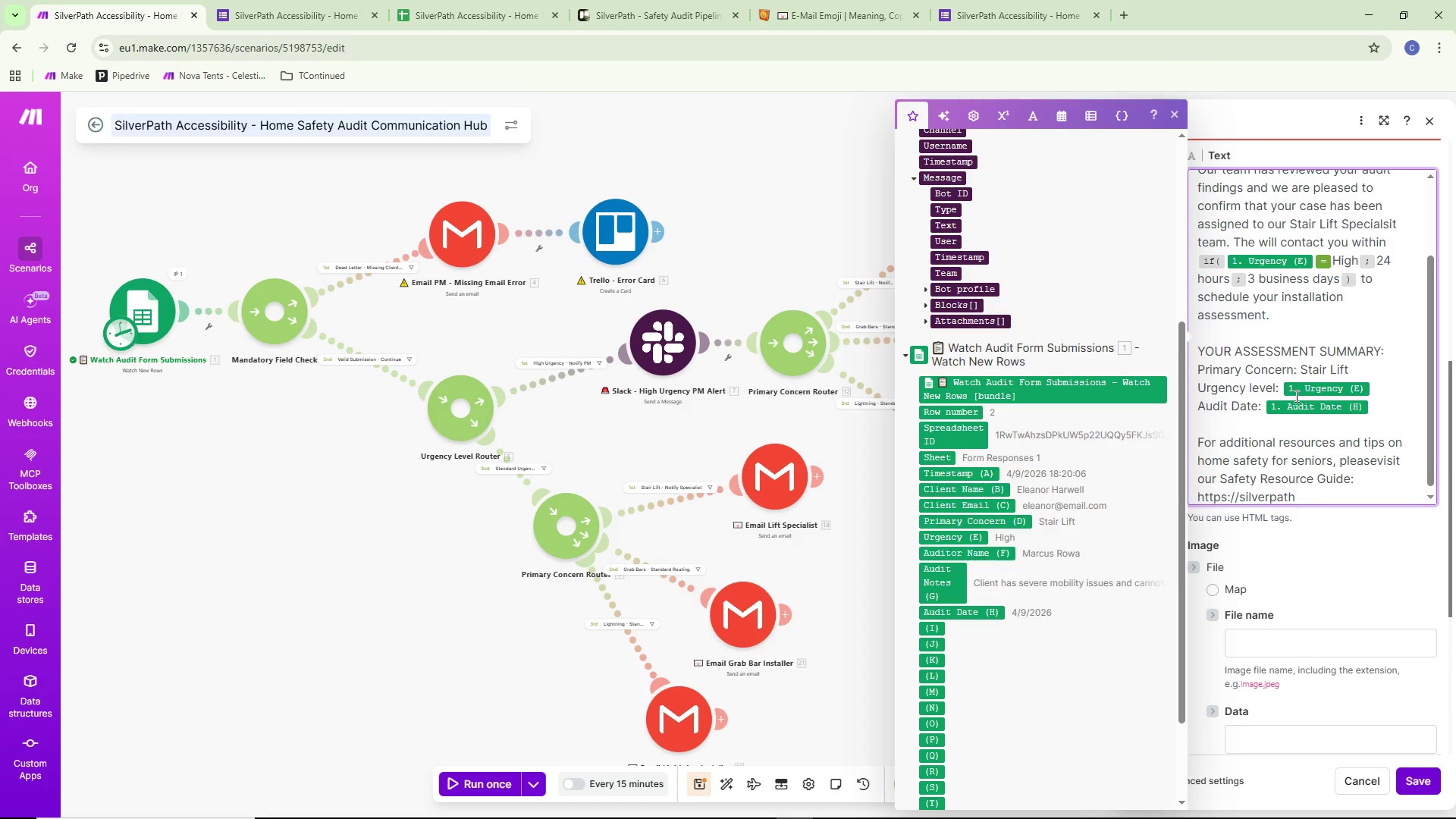 
type(.com/safetu)
key(Backspace)
type(y-resource)
 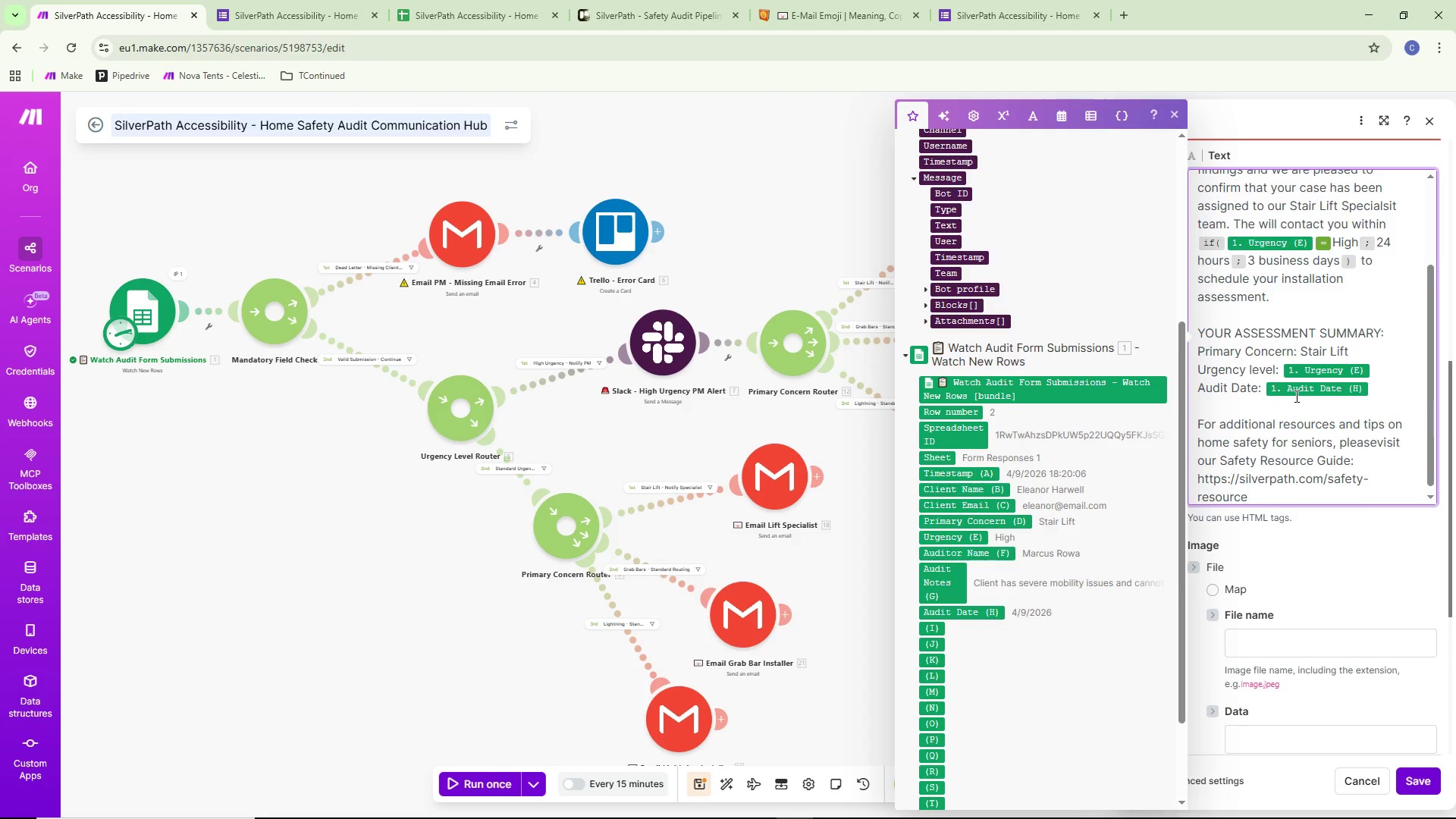 
type(-h)
key(Backspace)
type(guide)
 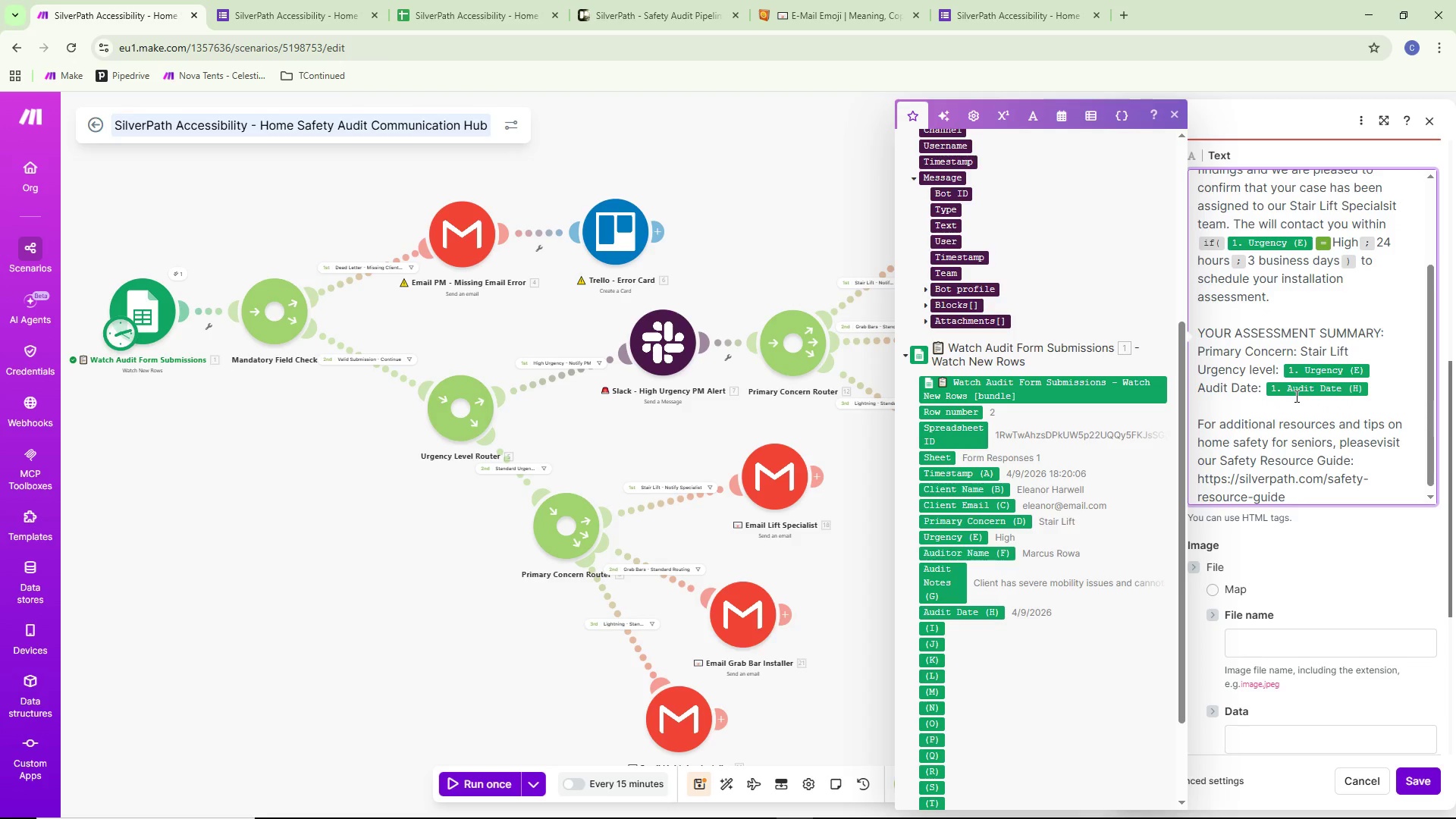 
key(Enter)
 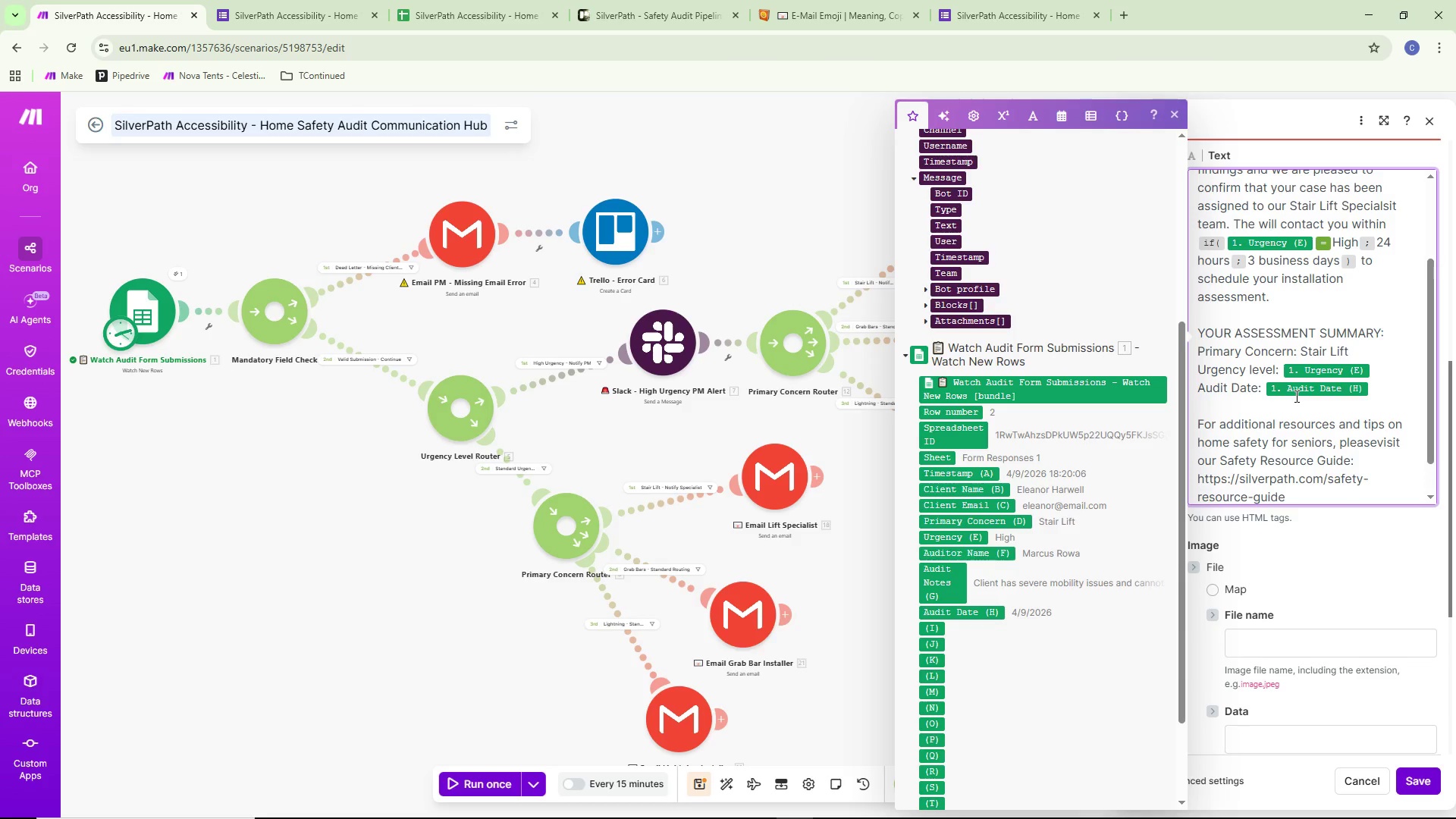 
key(Enter)
 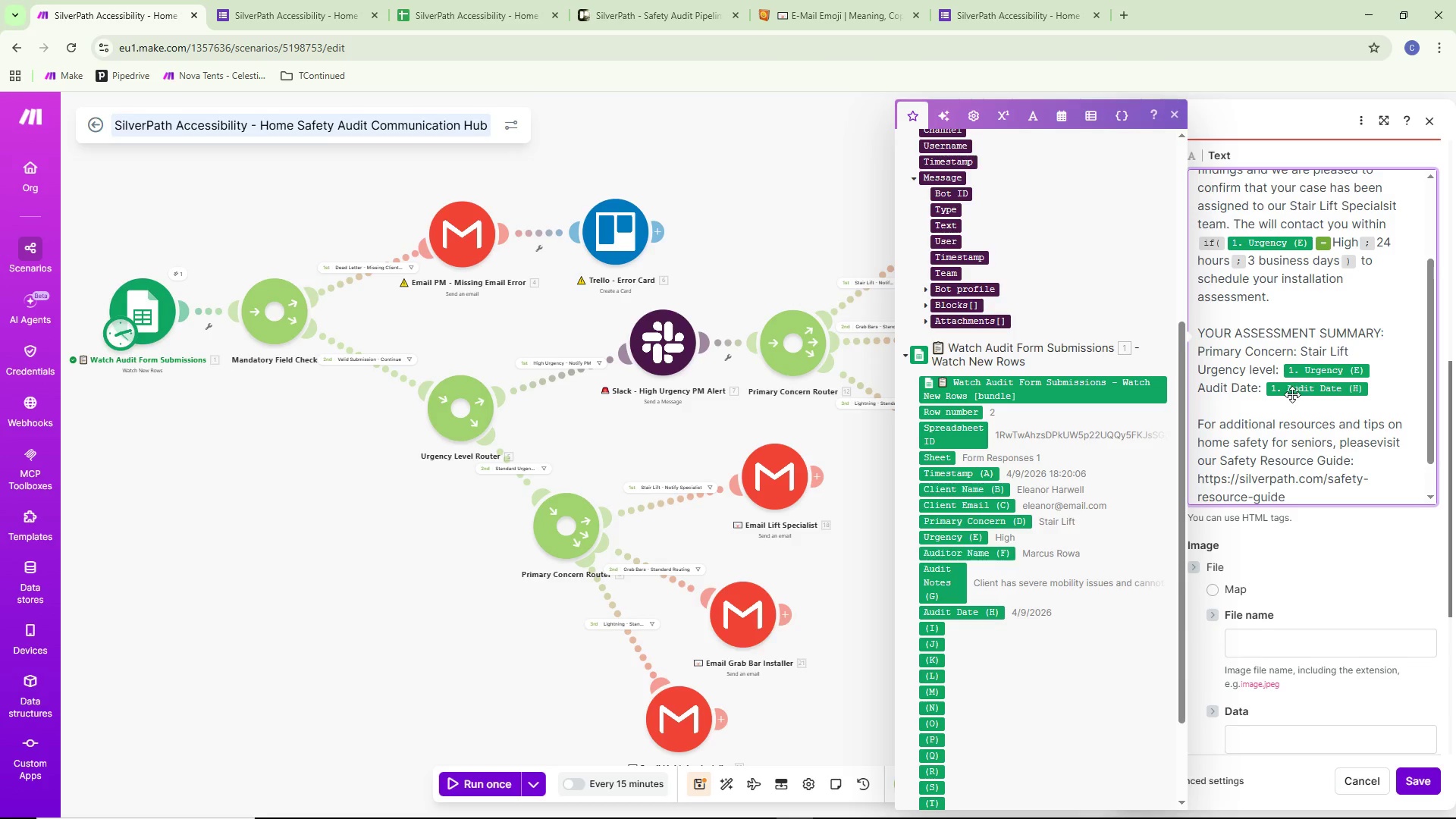 
scroll: coordinate [1328, 364], scroll_direction: down, amount: 7.0
 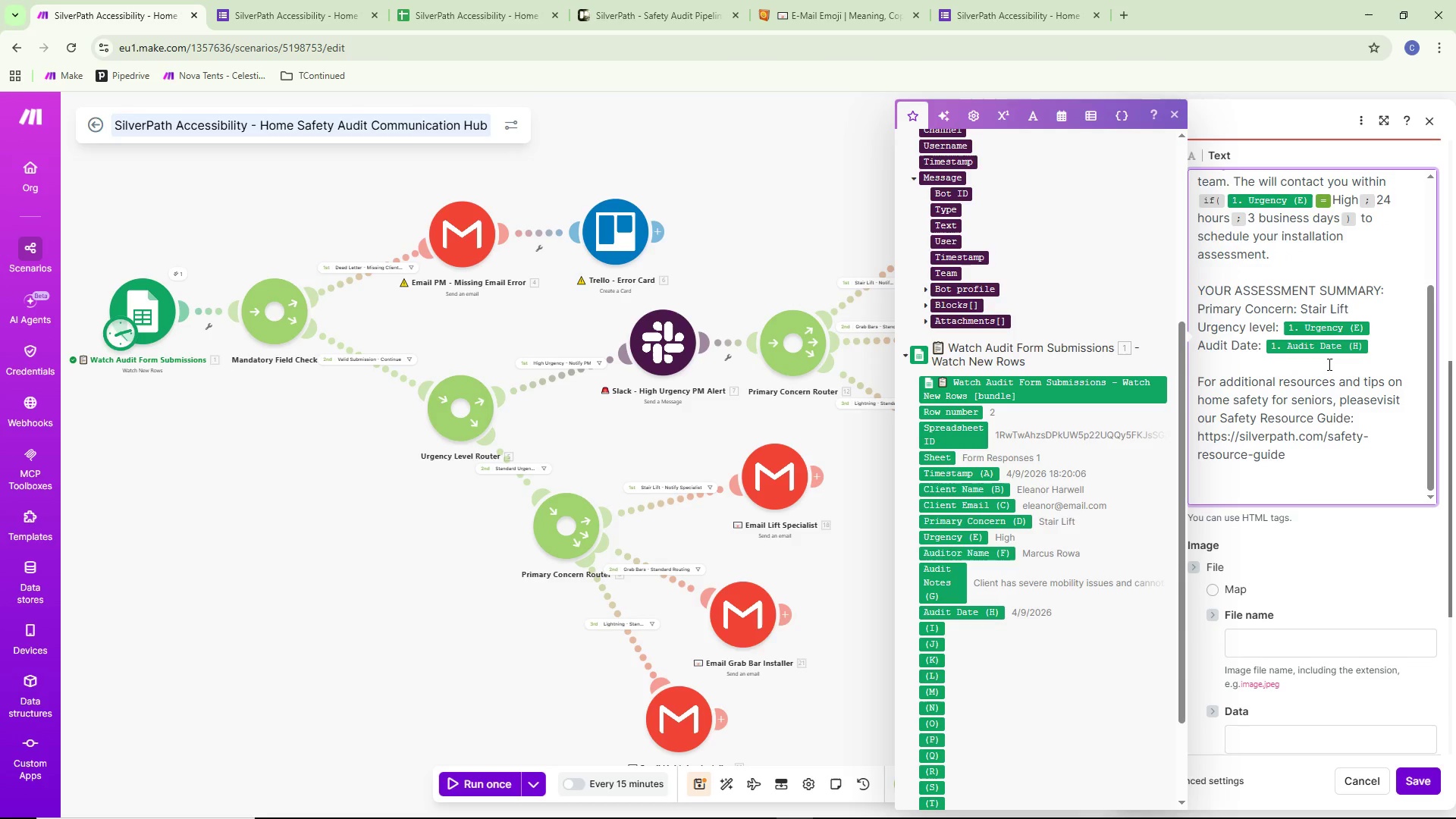 
type(Warm regards,[Delete])
 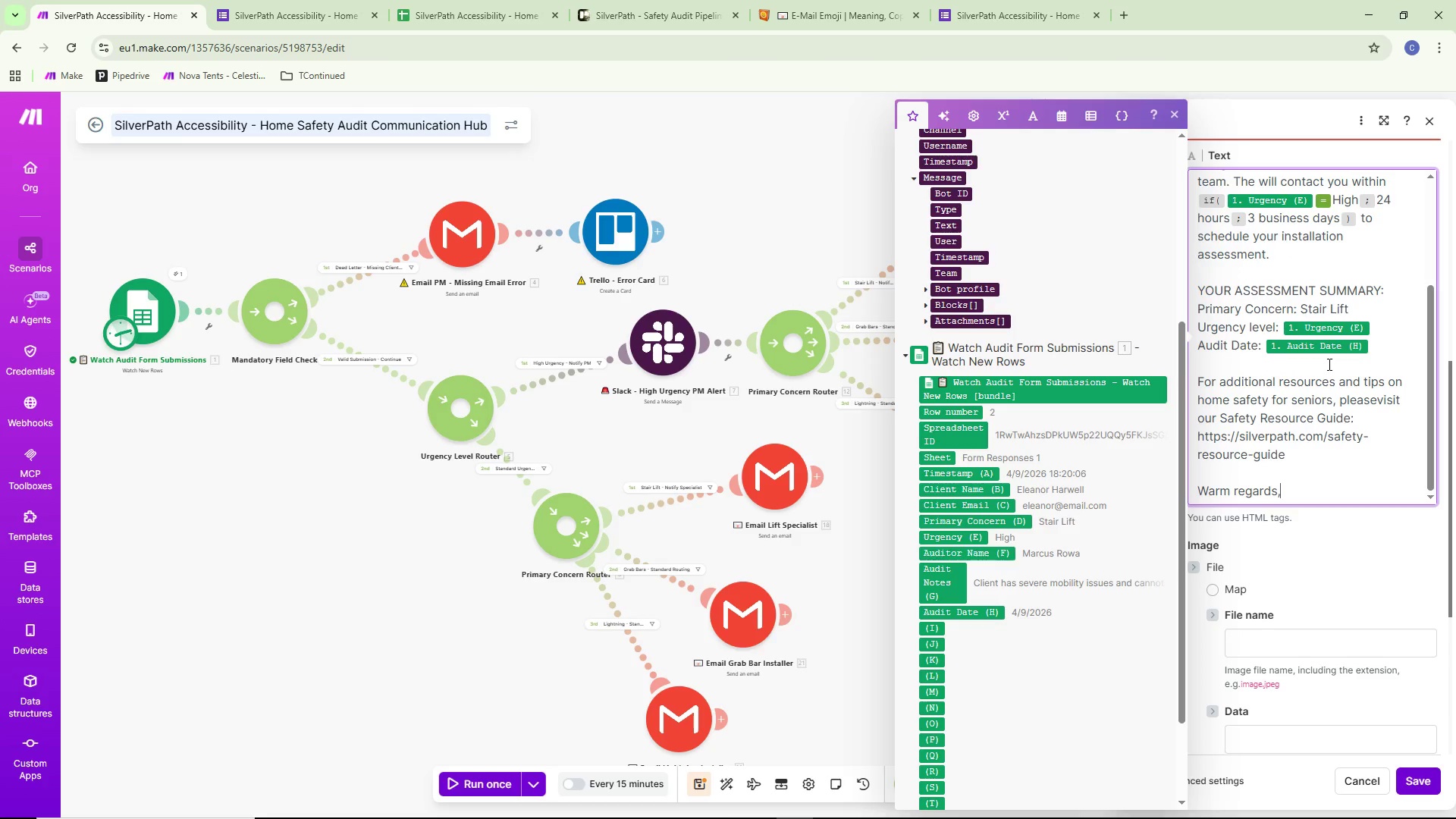 
scroll: coordinate [1355, 334], scroll_direction: down, amount: 5.0
 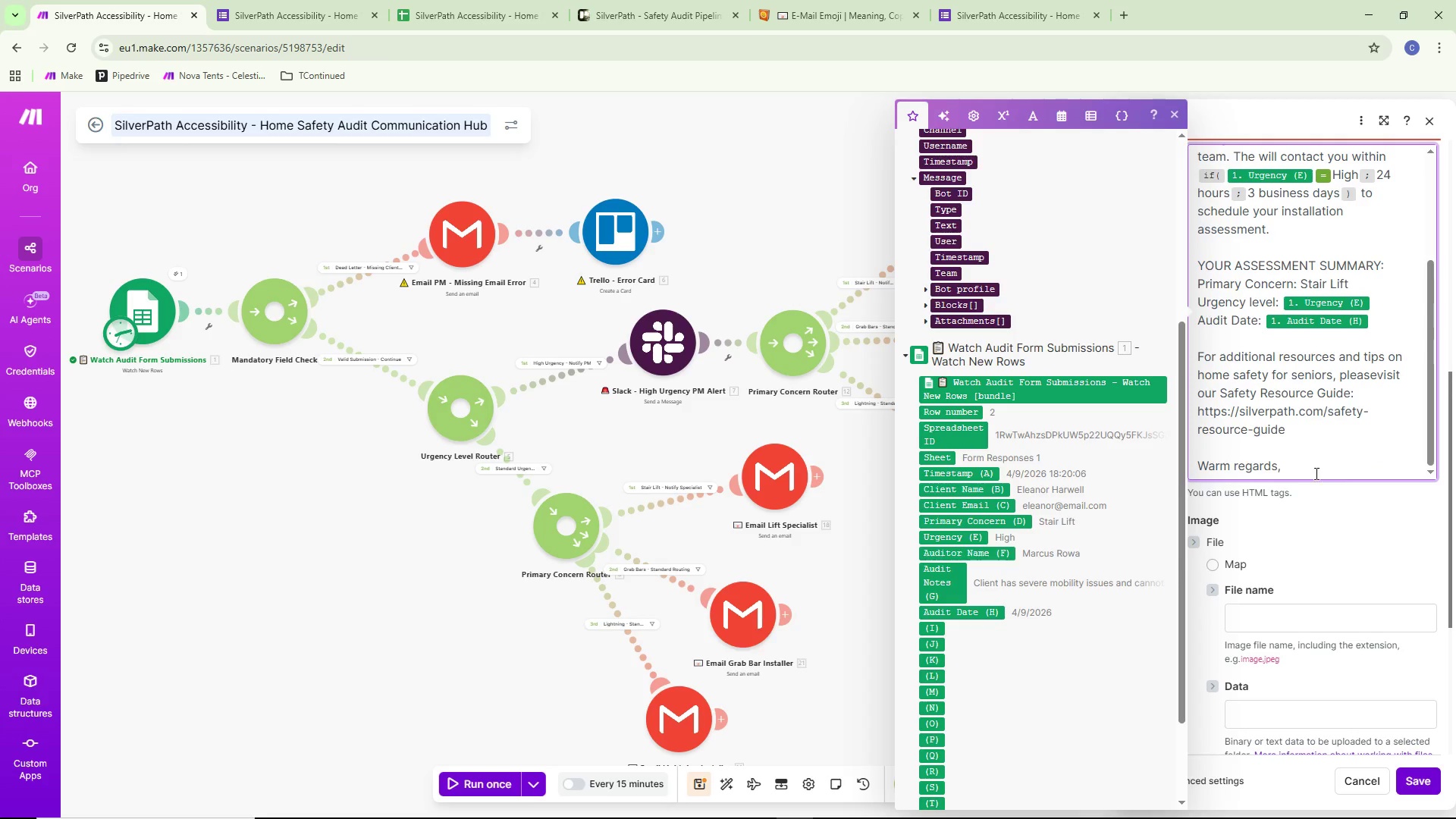 
left_click([1312, 473])
 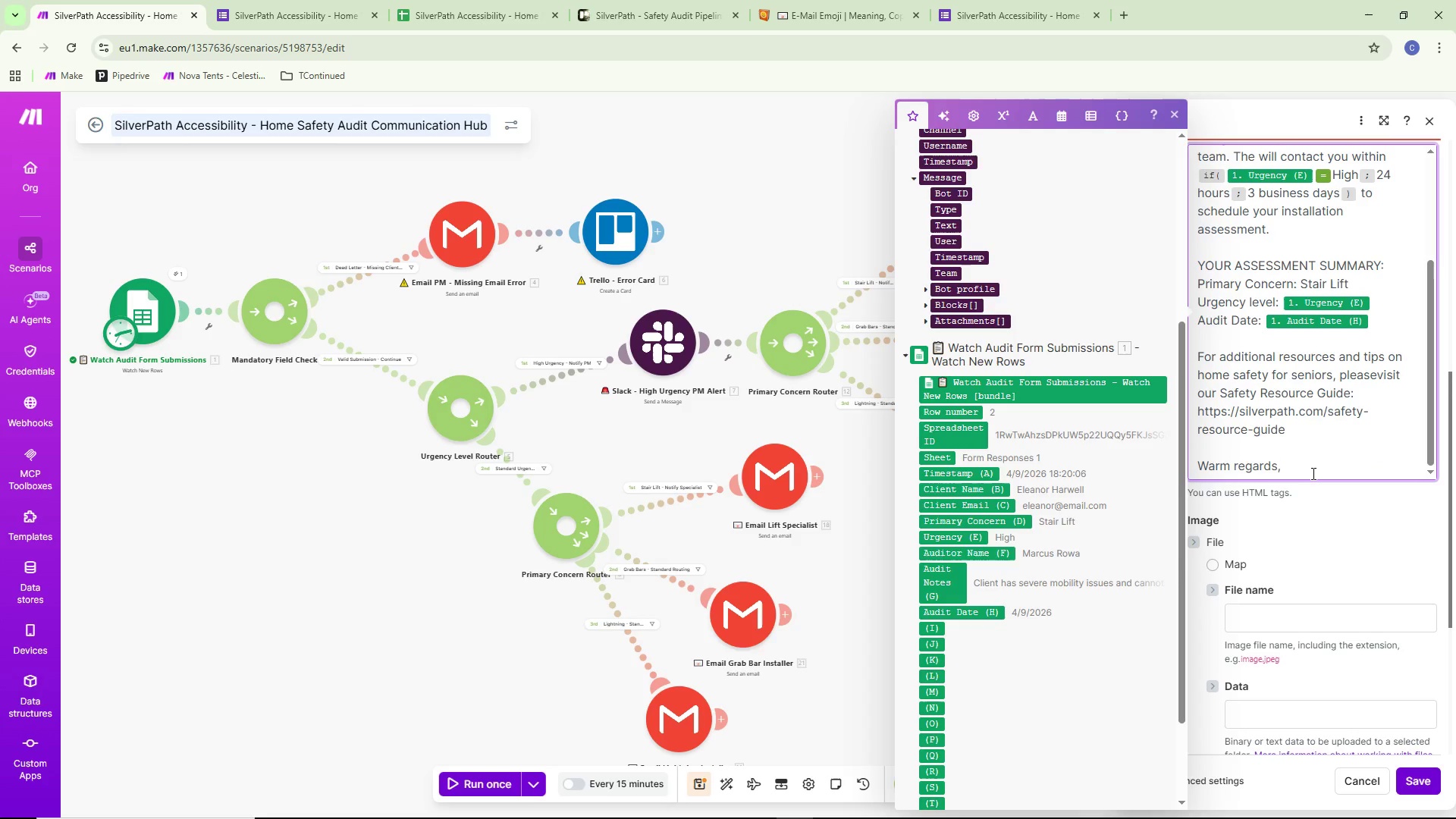 
key(Enter)
 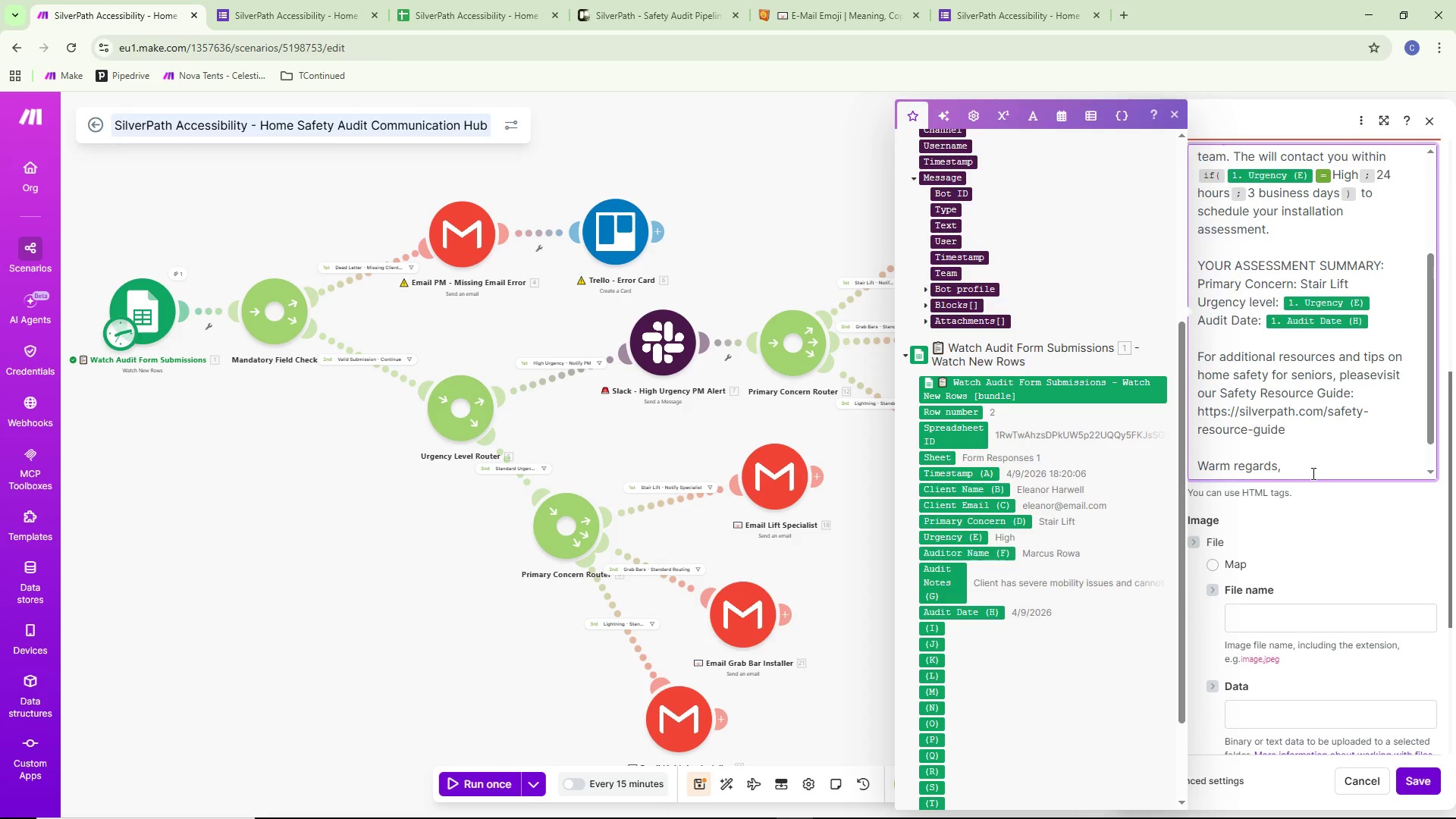 
key(Enter)
 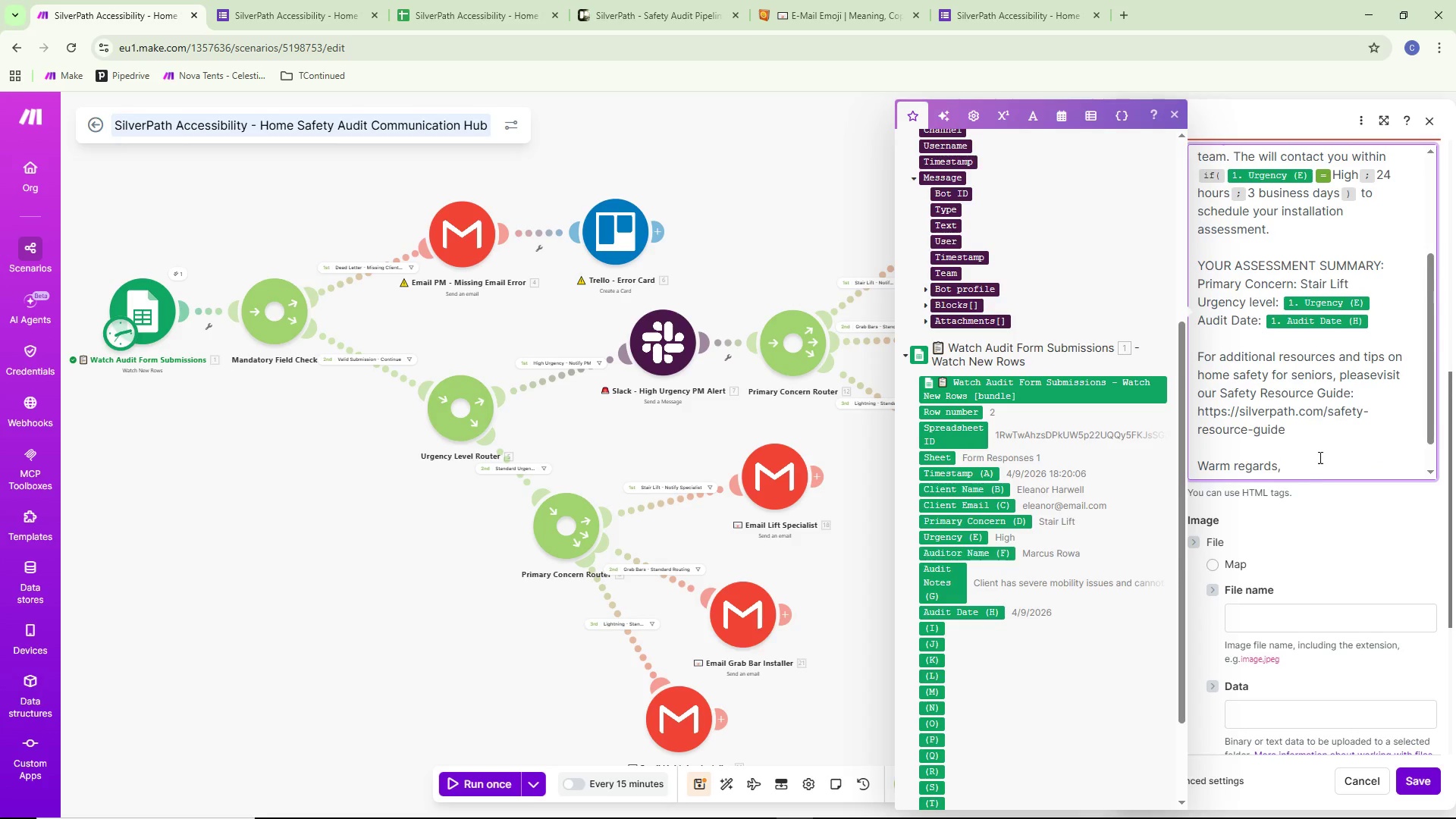 
scroll: coordinate [1332, 331], scroll_direction: down, amount: 7.0
 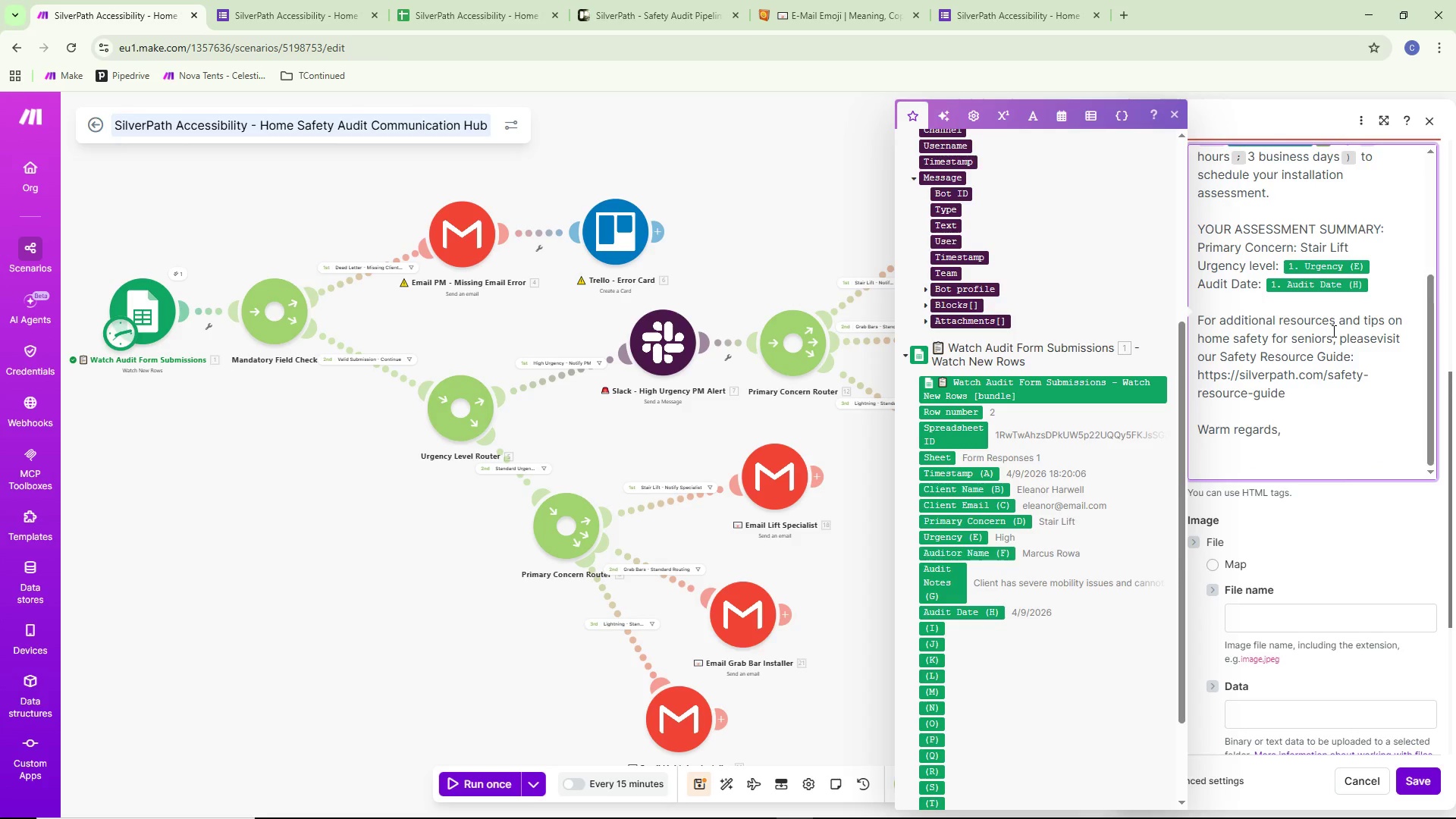 
key(Backspace)
type(SilverPath Acce)
 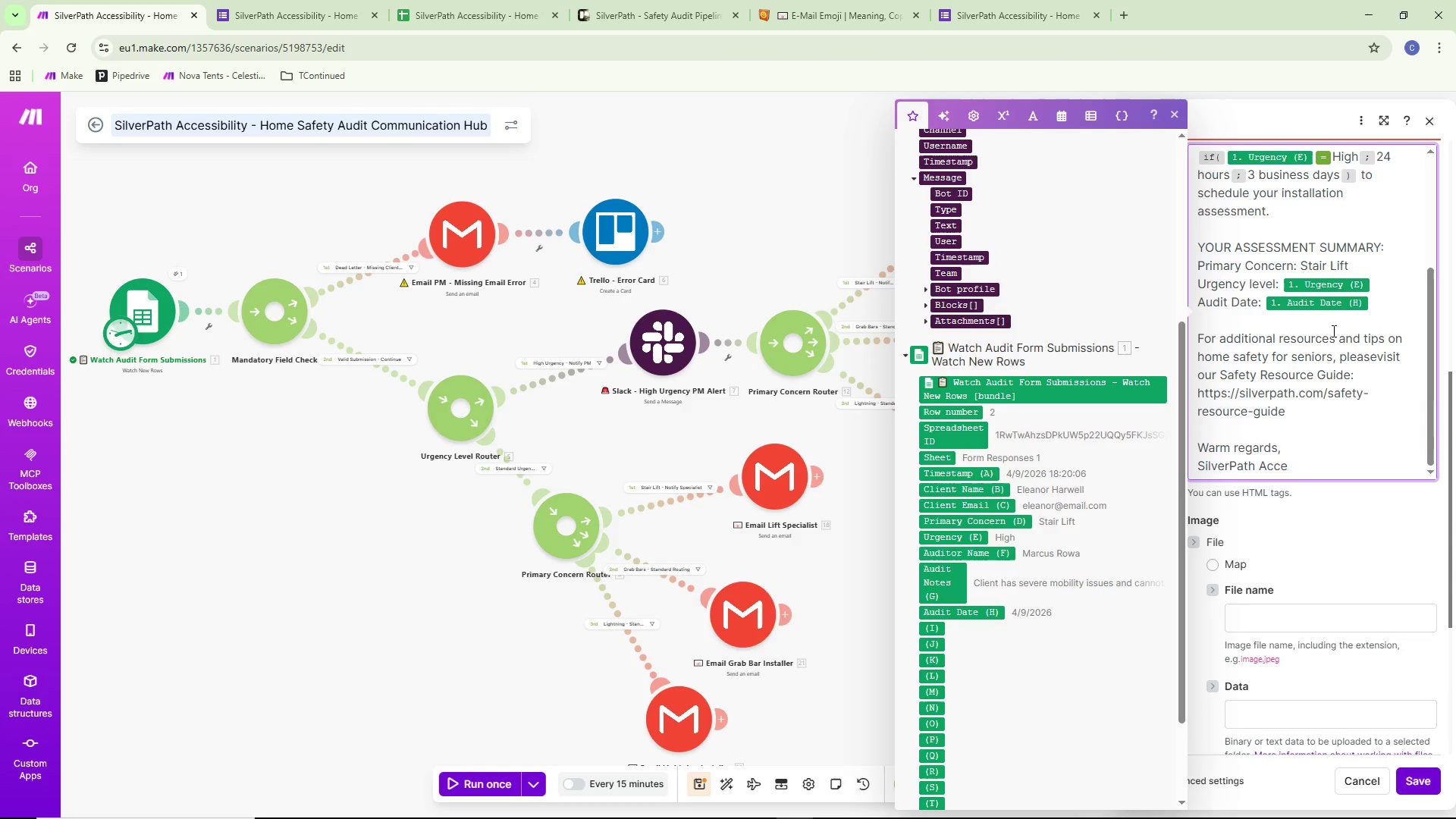 
type(ssibility)
 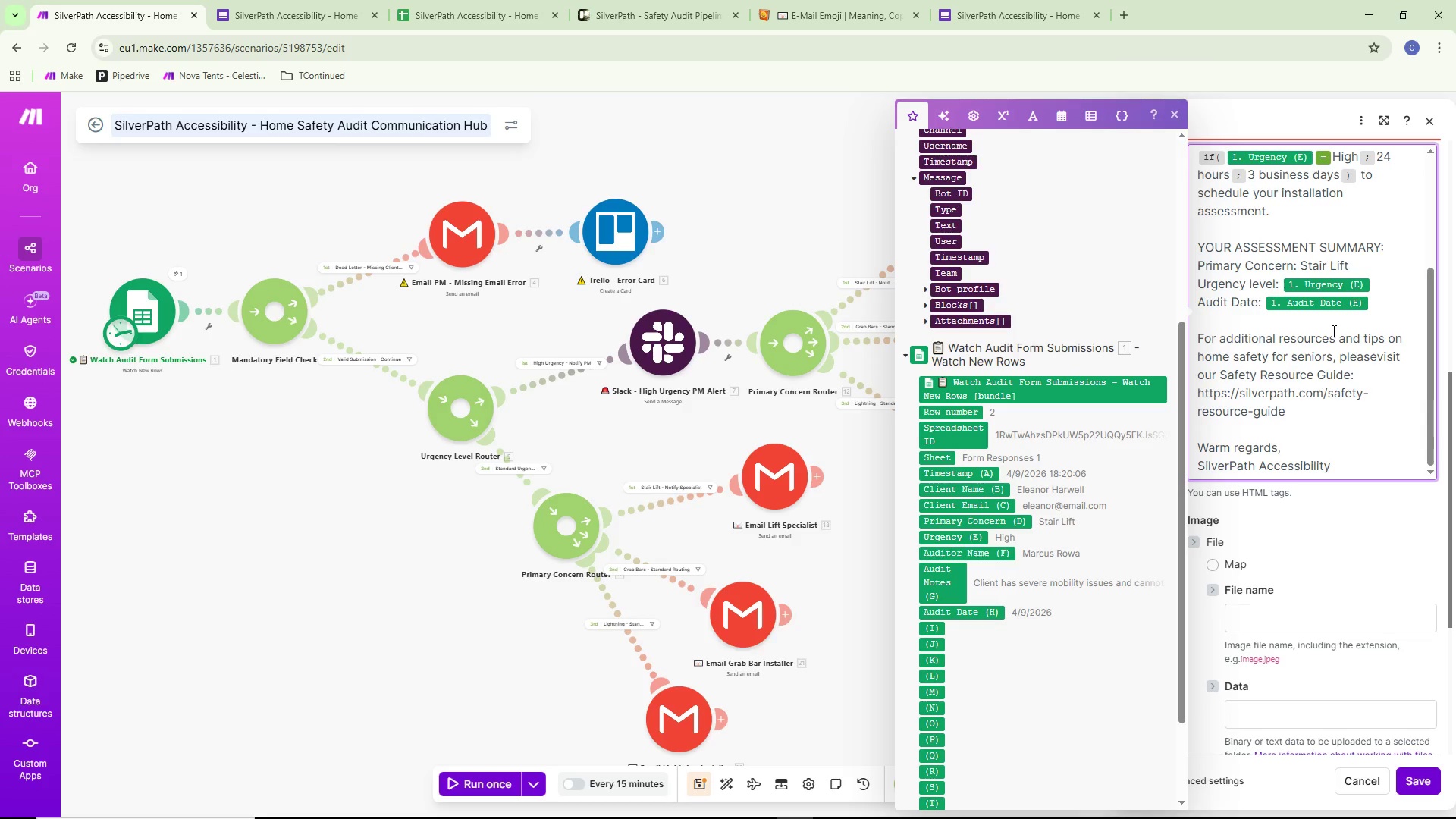 
type( Team)
 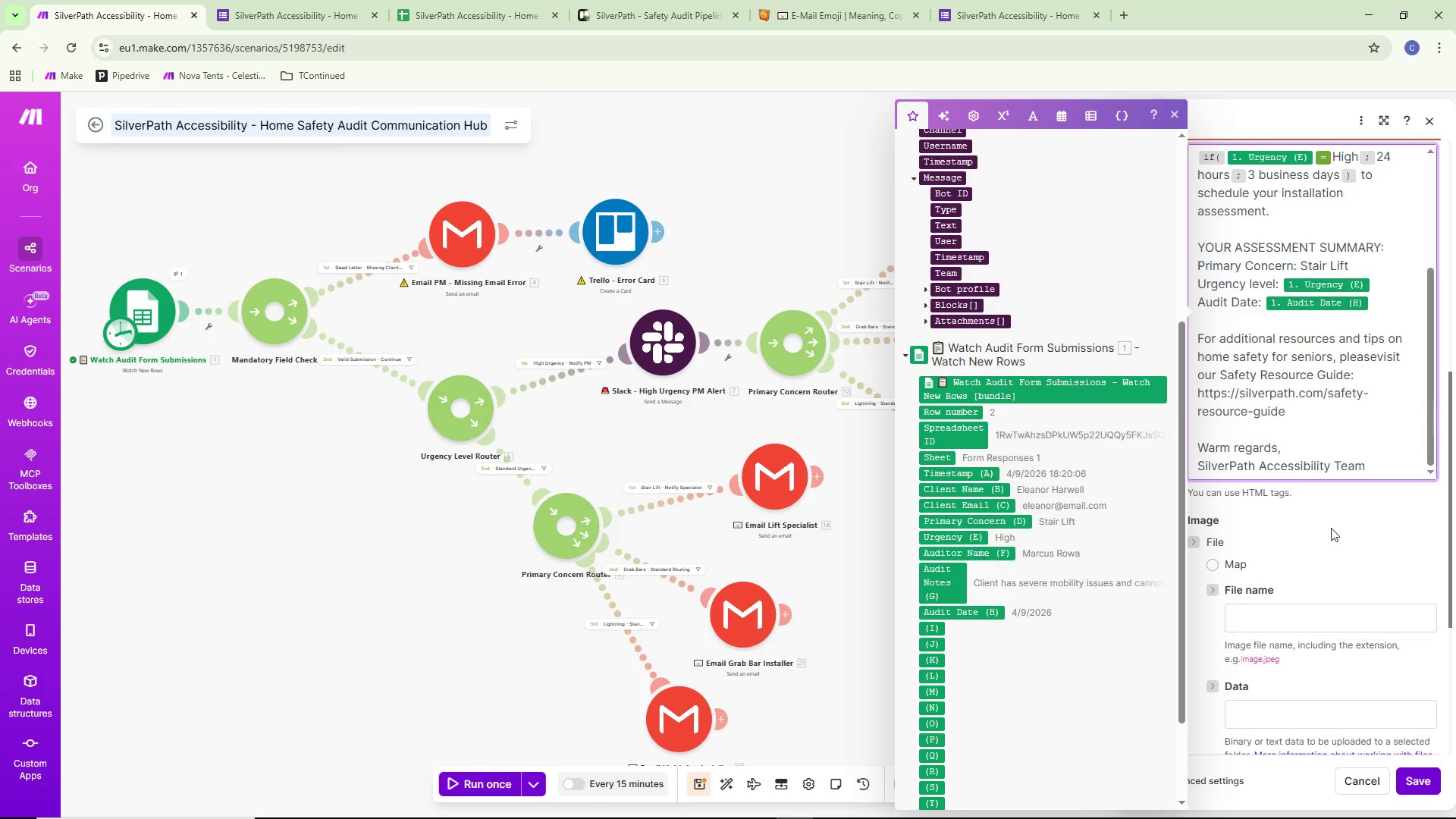 
wait(6.86)
 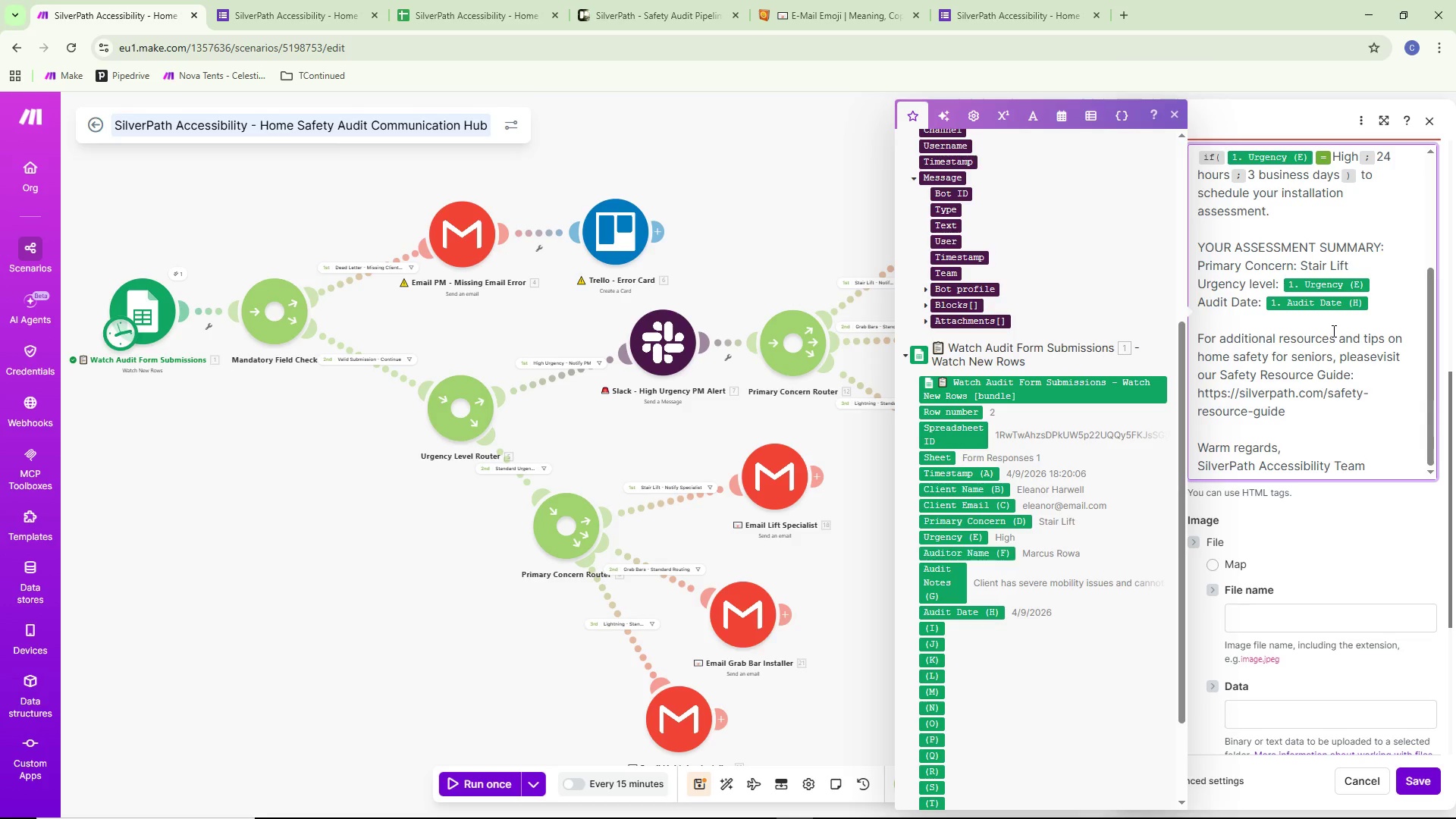 
left_click([1336, 548])
 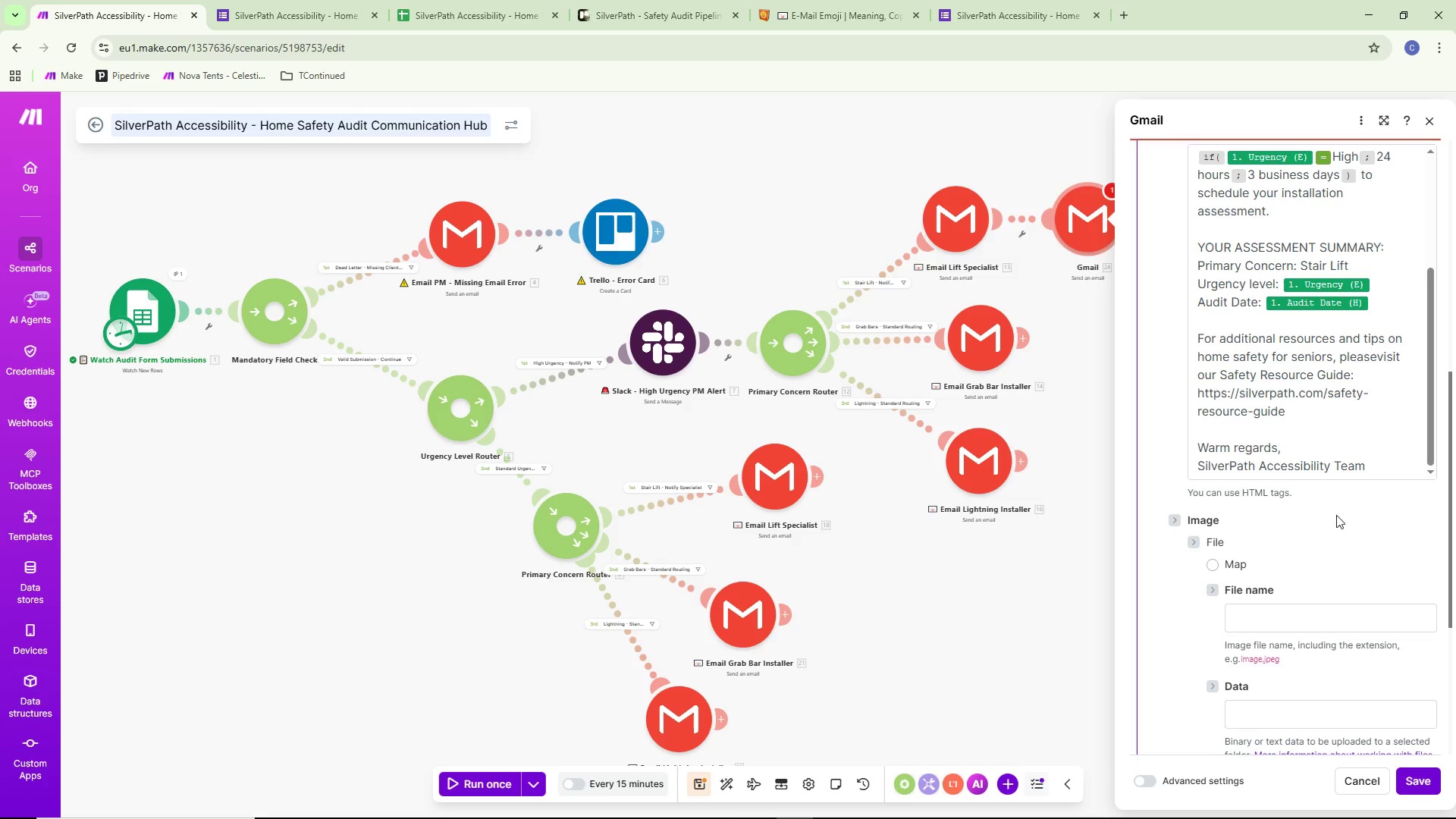 
scroll: coordinate [1336, 494], scroll_direction: up, amount: 6.0
 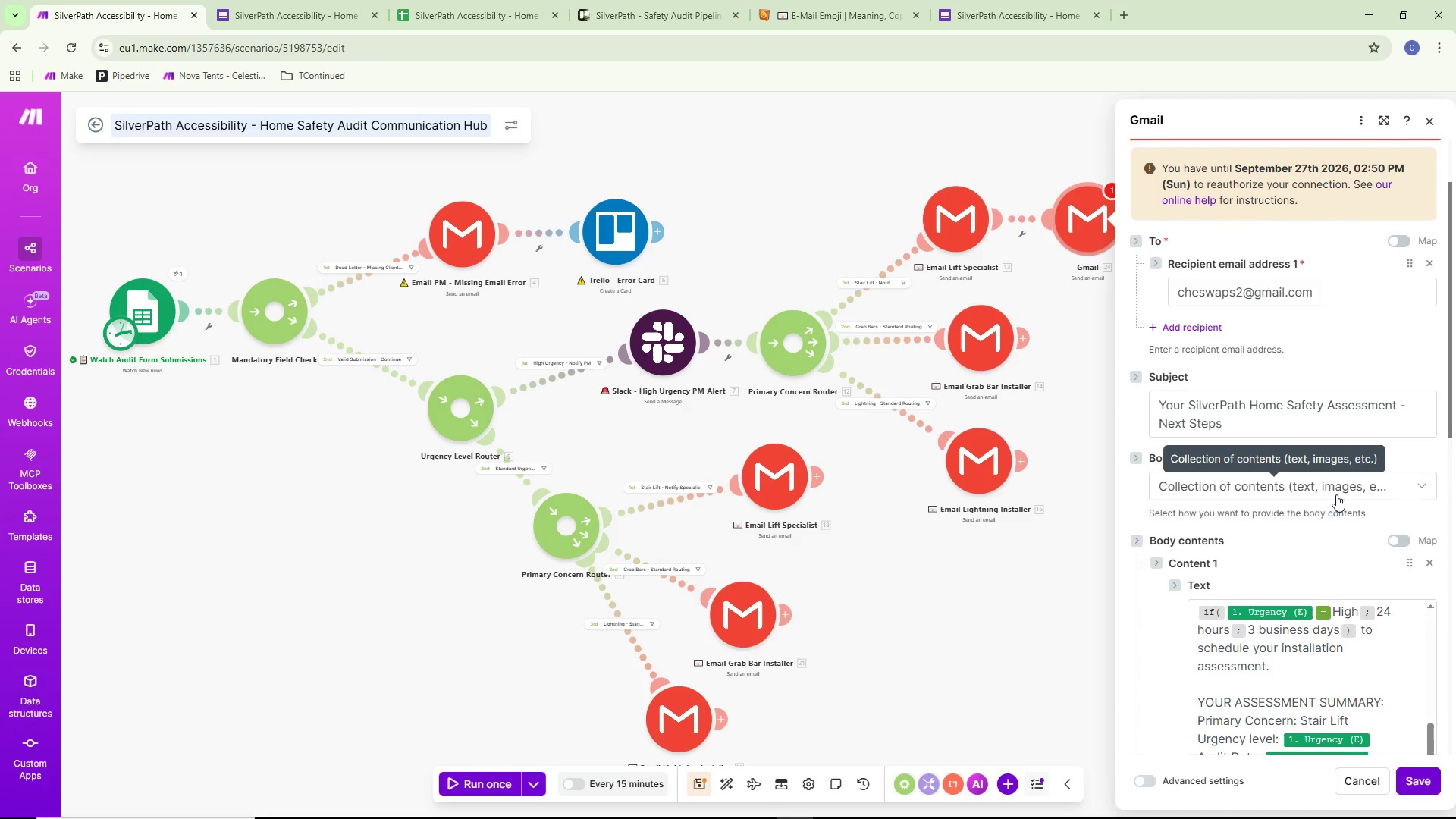 
scroll: coordinate [1128, 543], scroll_direction: down, amount: 14.0
 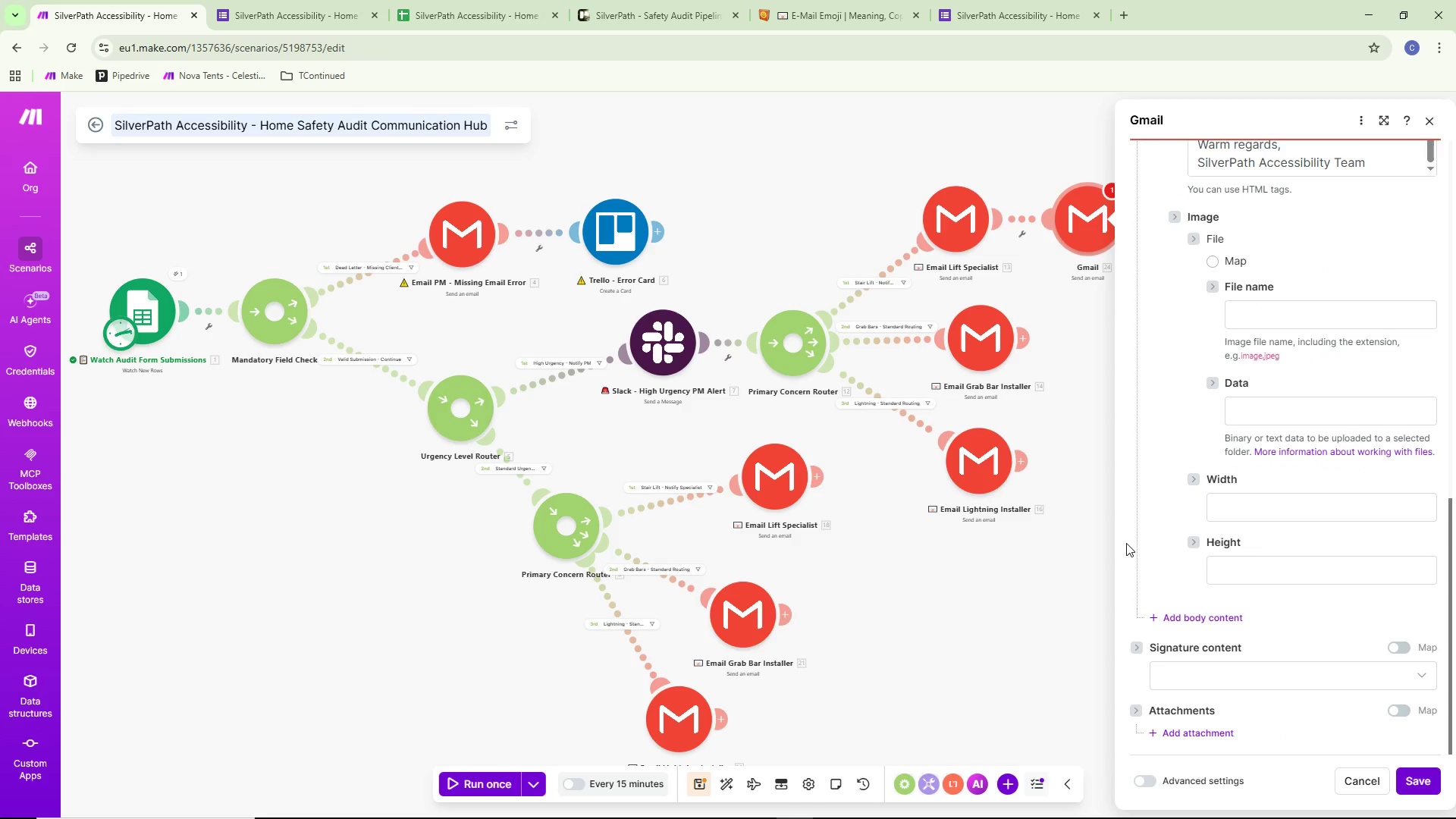 
scroll: coordinate [1143, 552], scroll_direction: up, amount: 17.0
 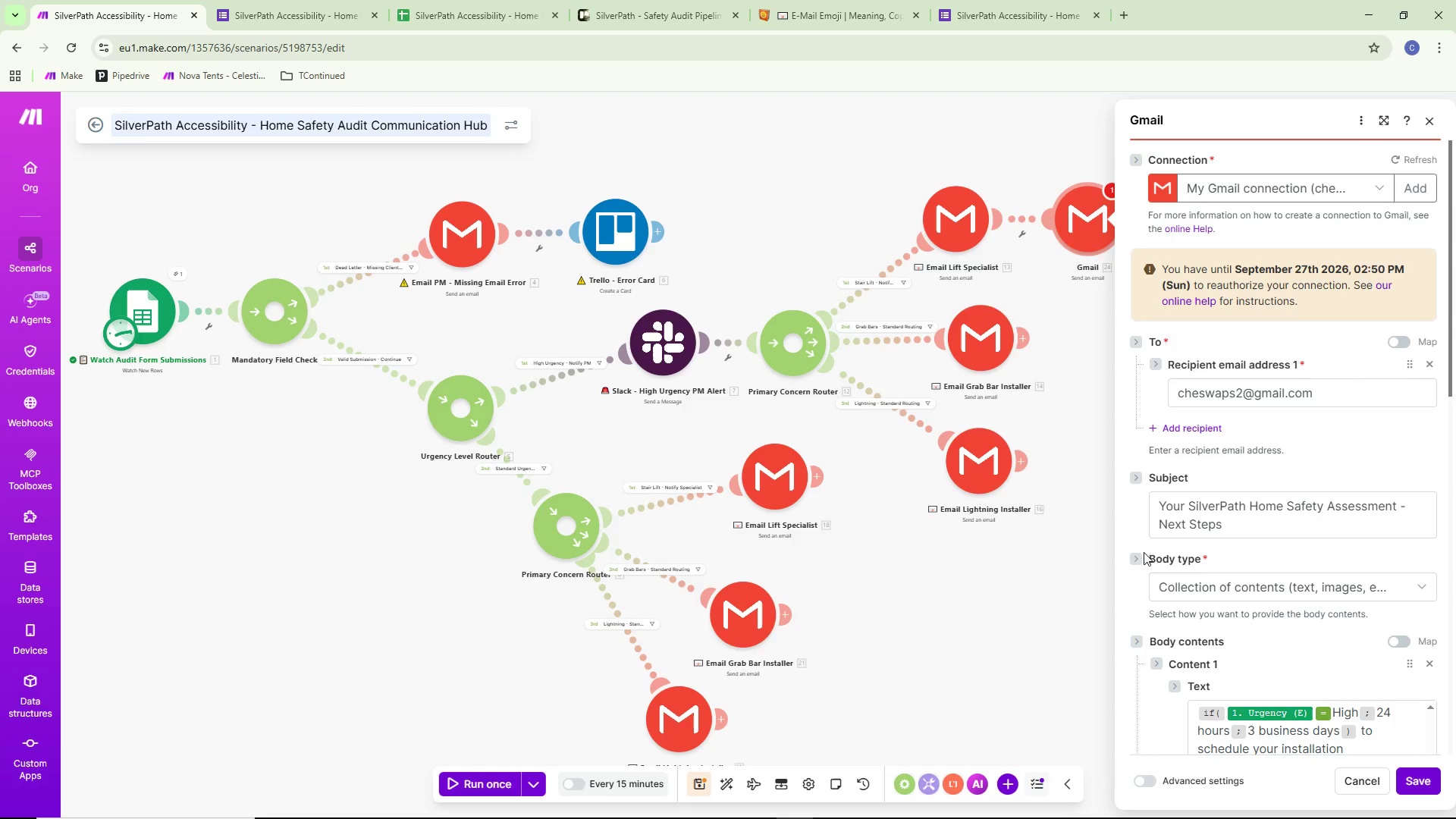 
scroll: coordinate [1270, 645], scroll_direction: down, amount: 13.0
 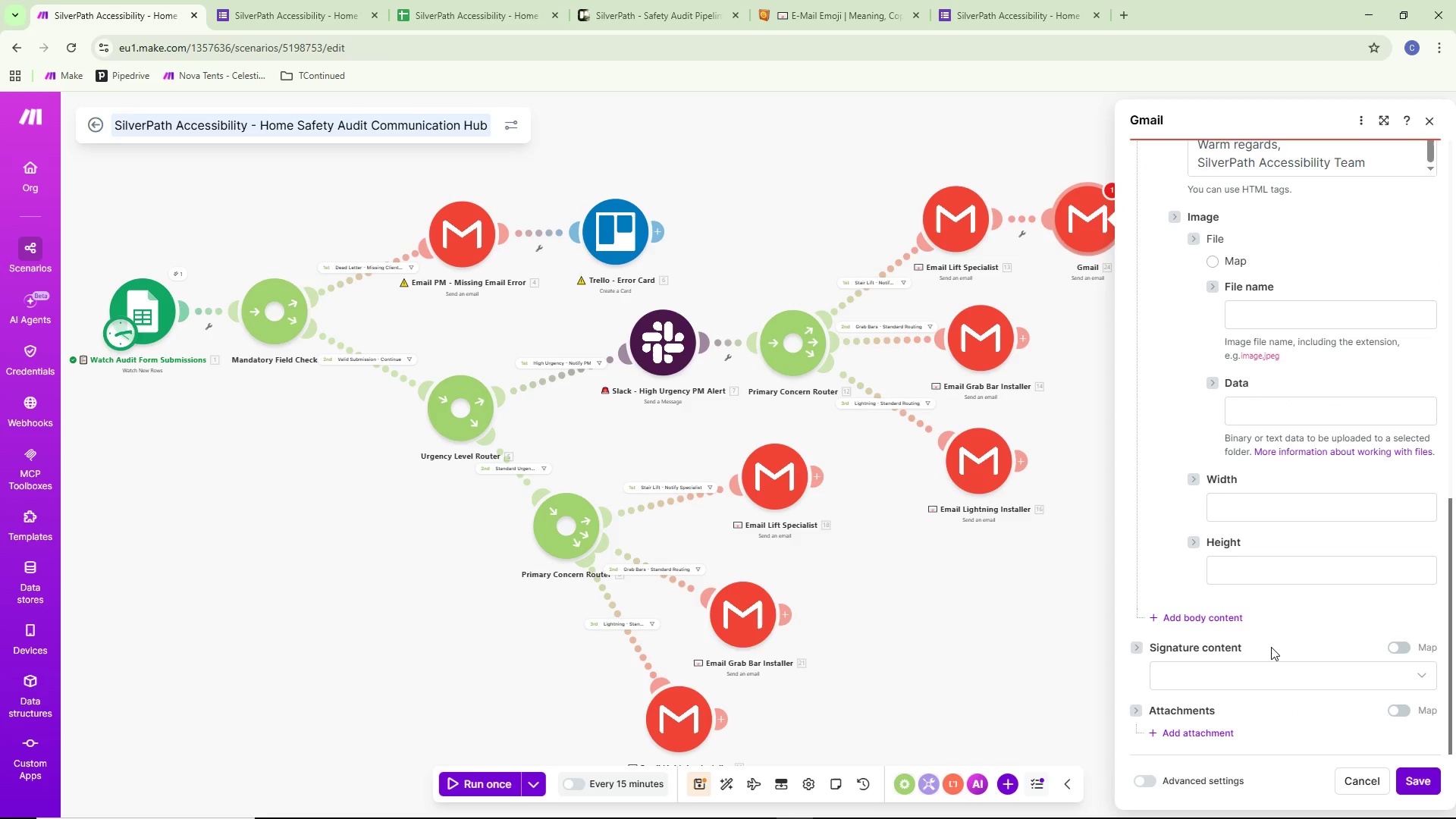 
wait(5.22)
 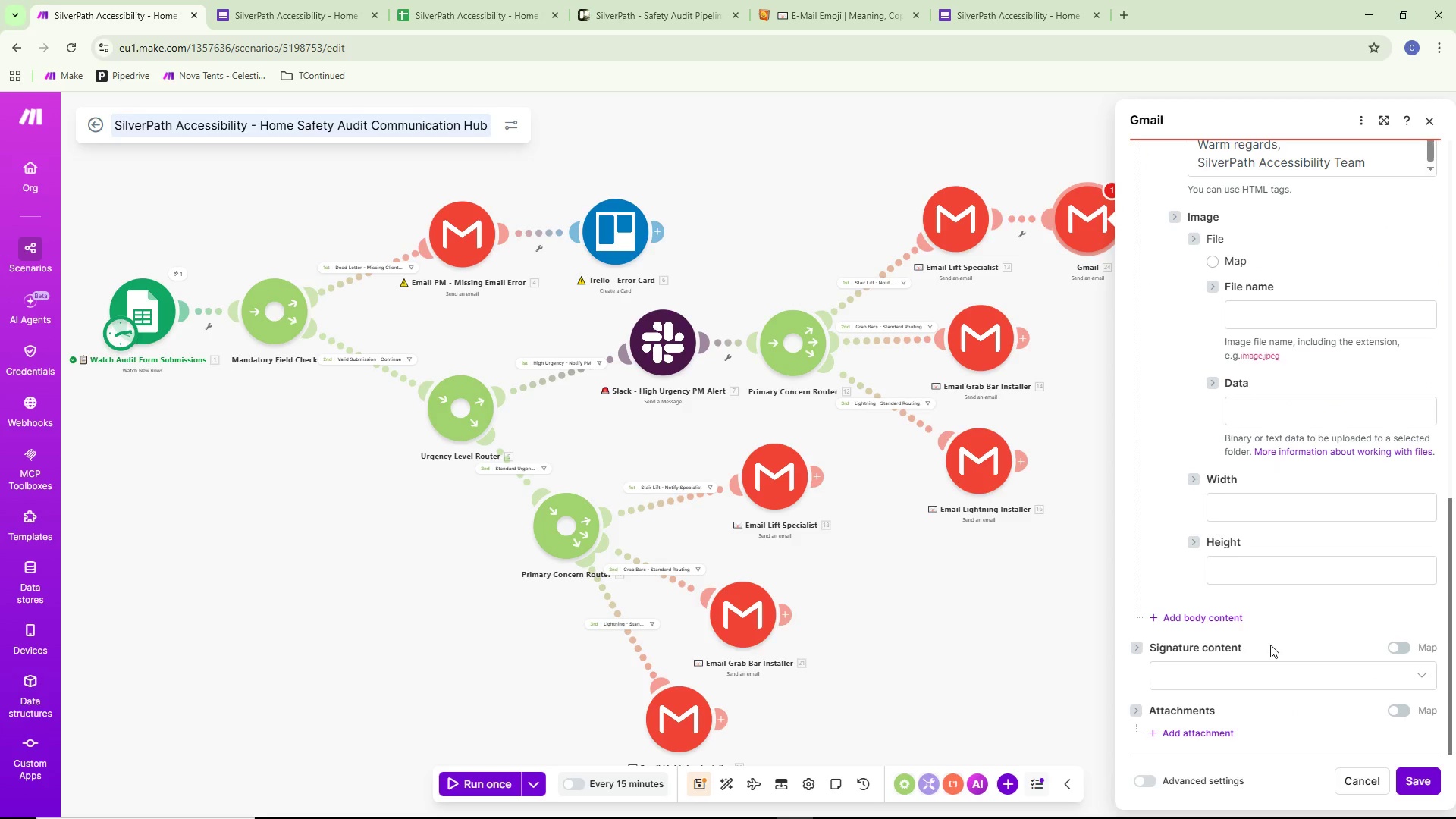 
scroll: coordinate [1283, 691], scroll_direction: down, amount: 6.0
 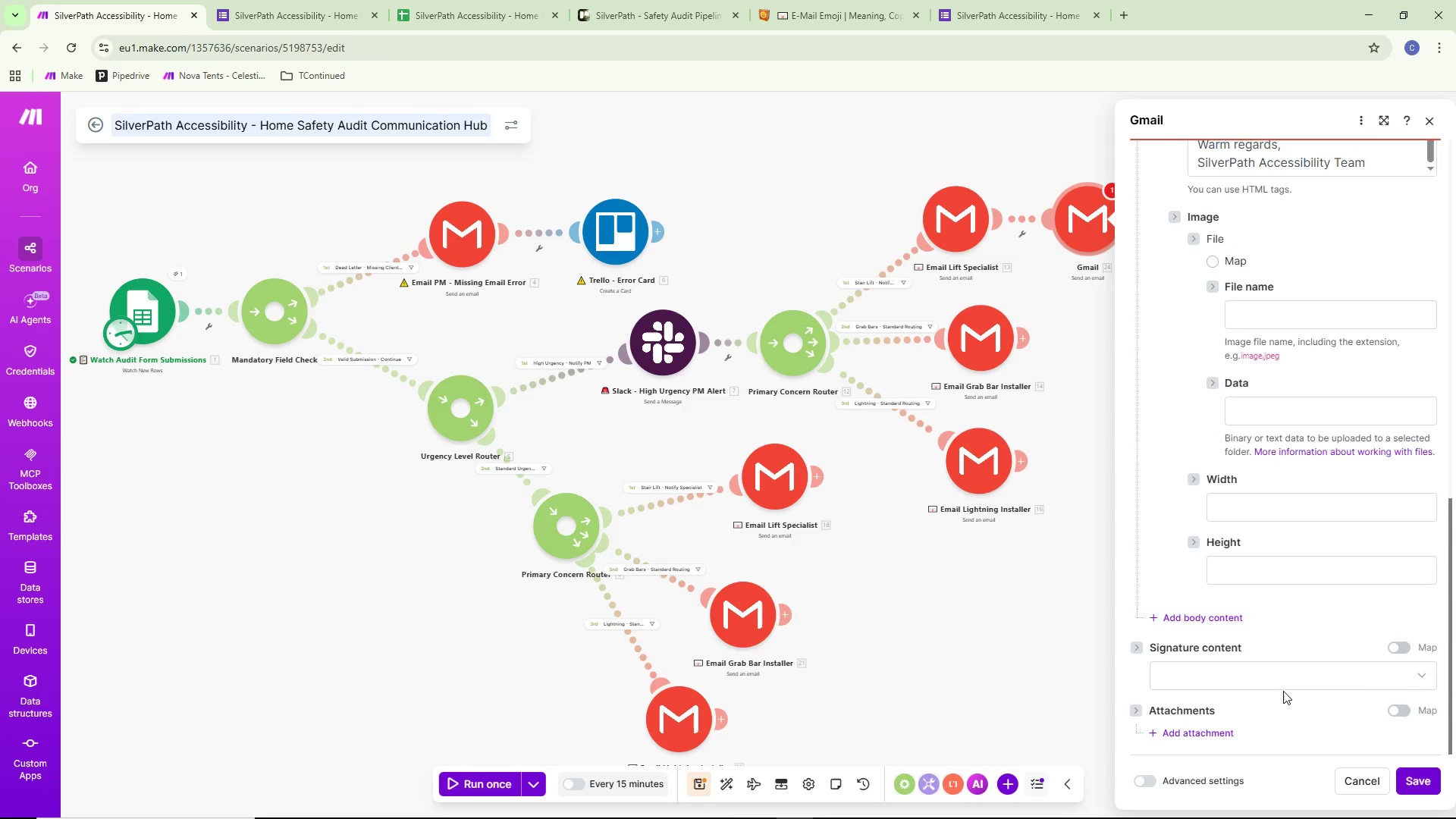 
scroll: coordinate [1283, 690], scroll_direction: up, amount: 19.0
 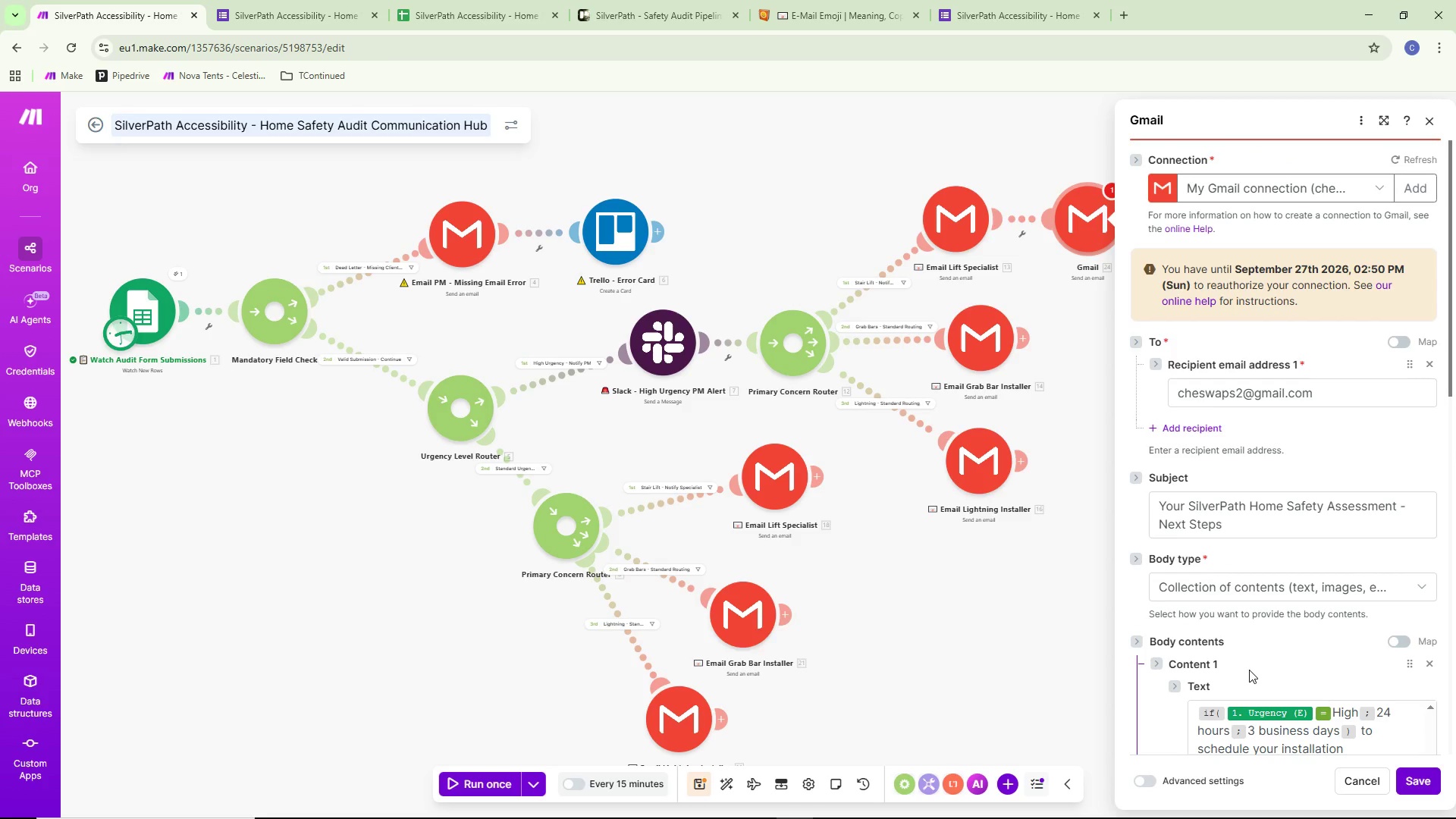 
wait(8.14)
 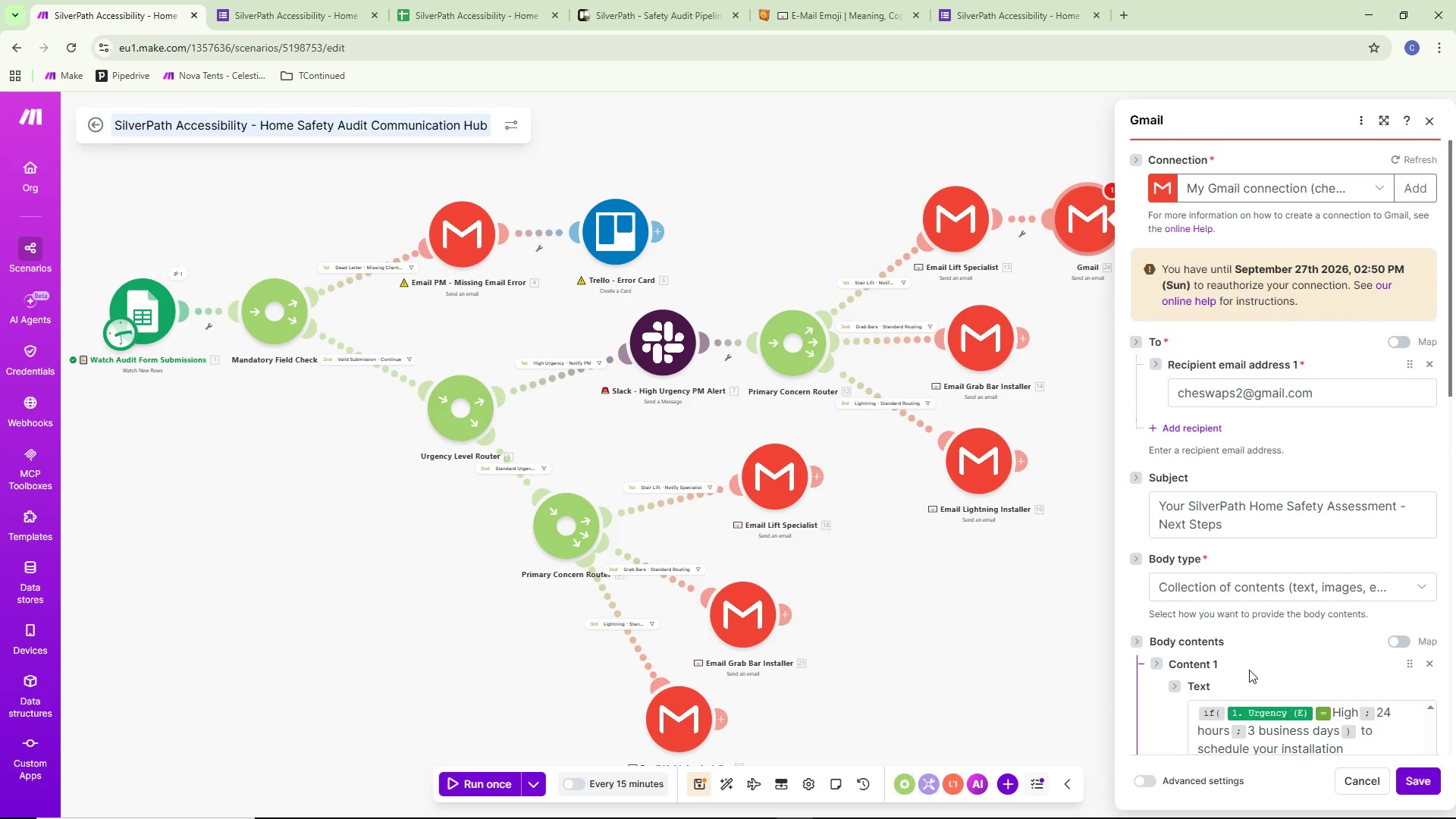 
key(Alt+AltLeft)
 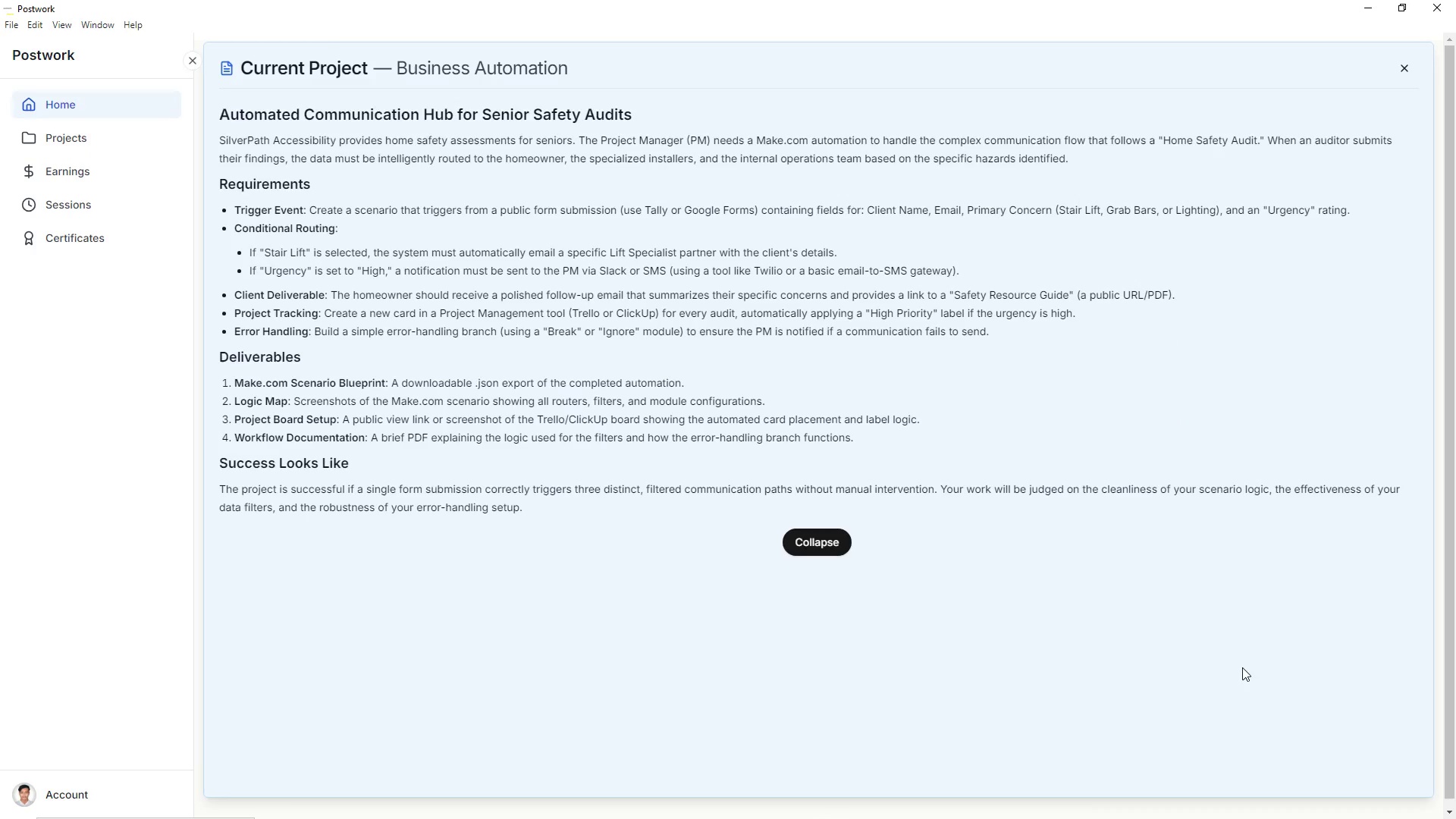 
key(Alt+Tab)